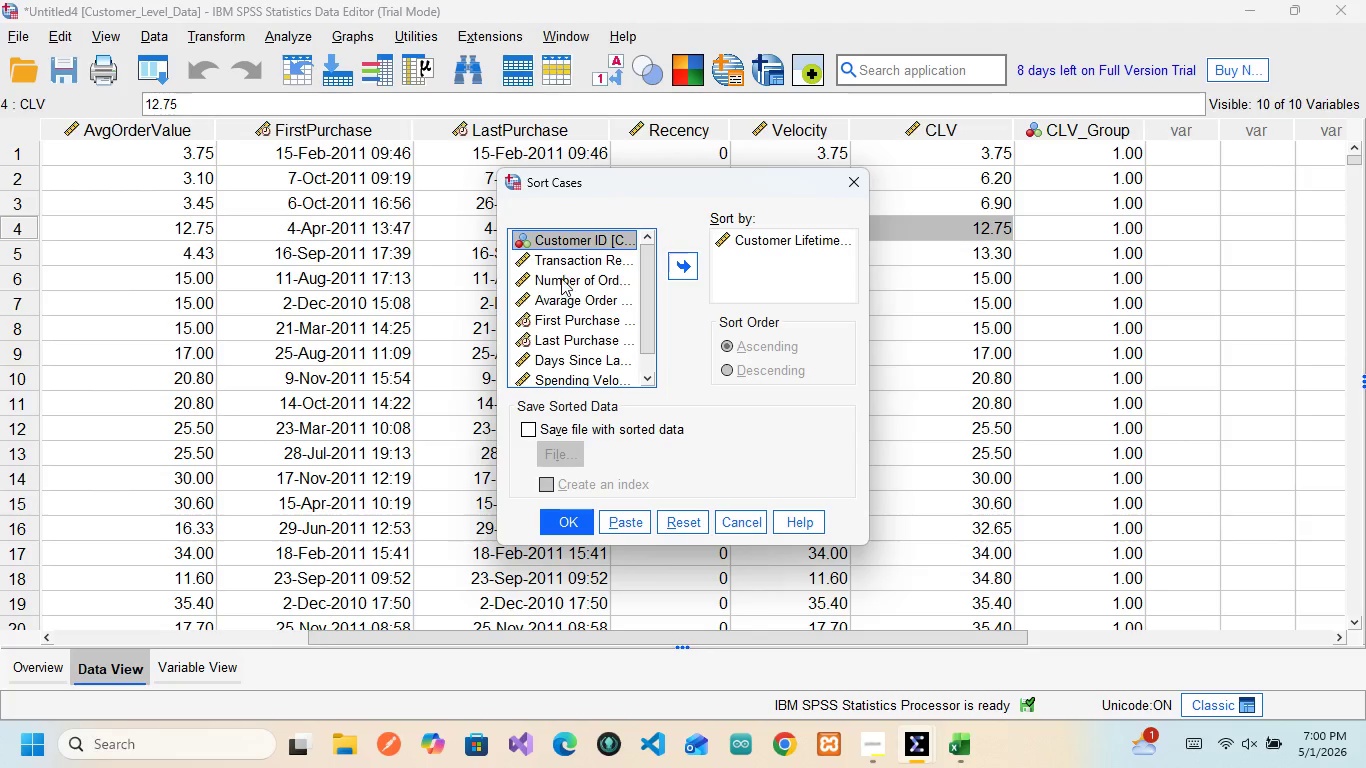 
left_click([561, 278])
 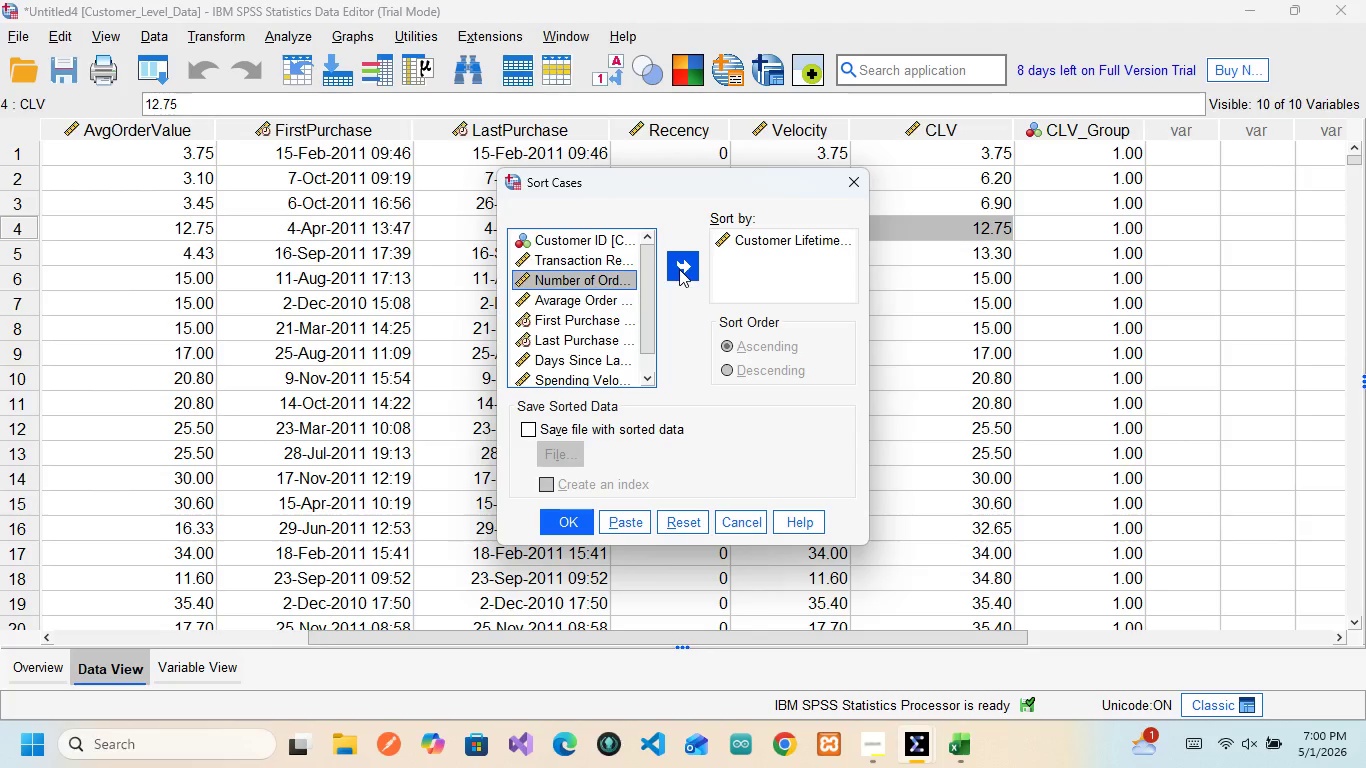 
left_click([680, 267])
 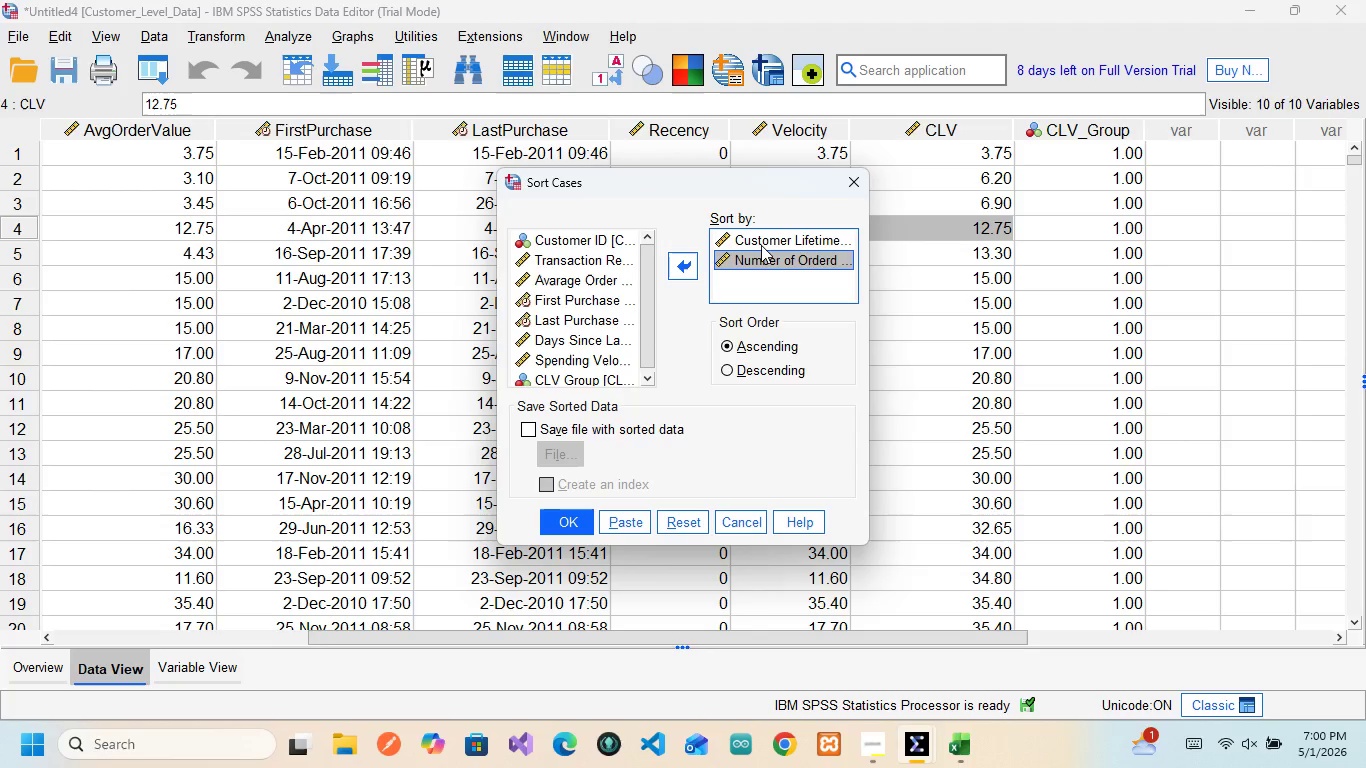 
left_click([761, 245])
 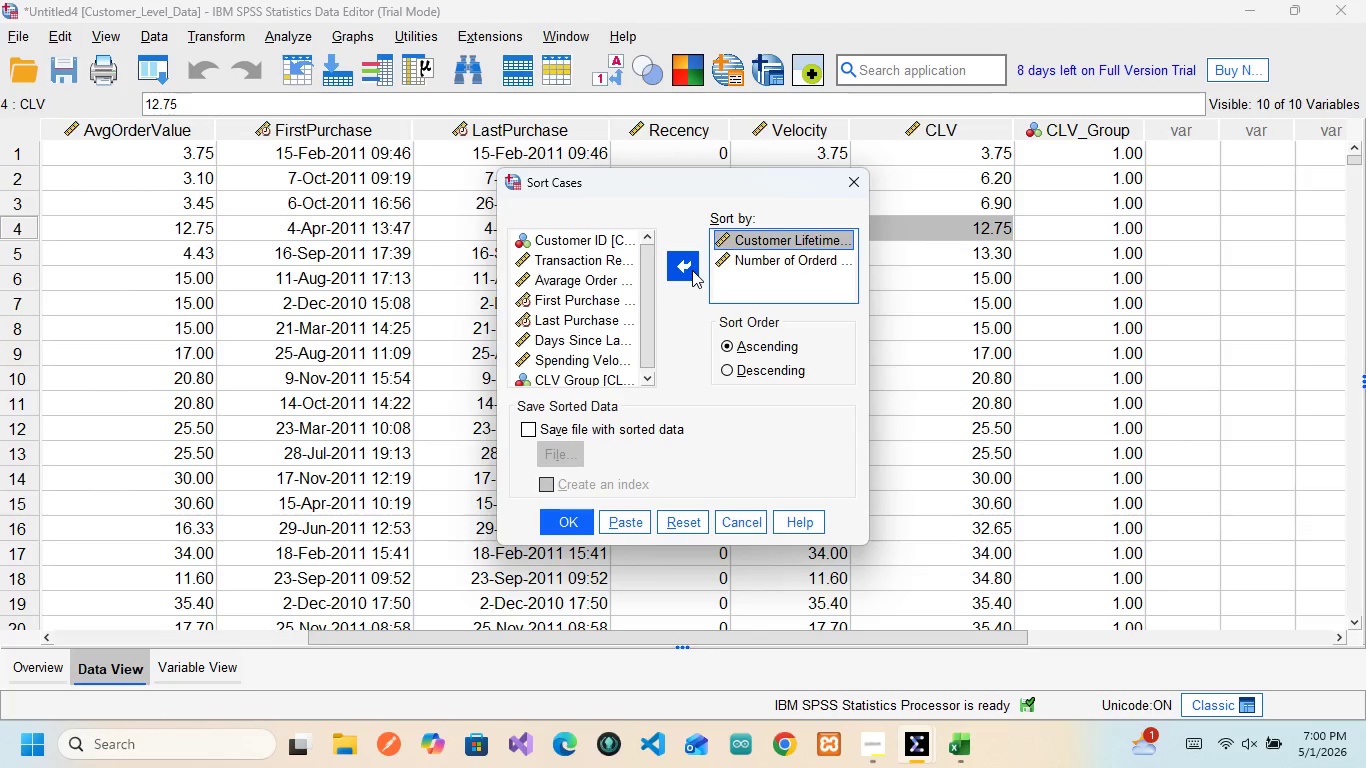 
left_click([692, 270])
 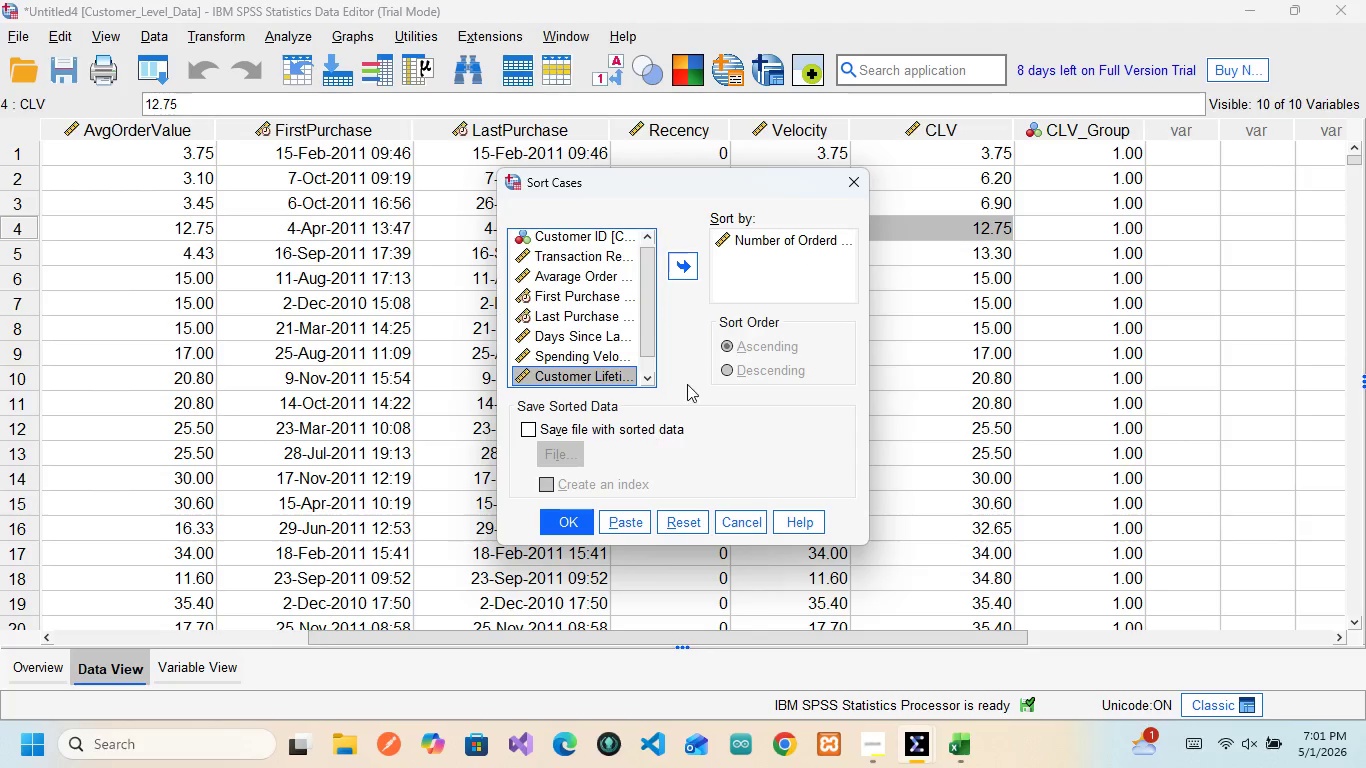 
left_click([739, 237])
 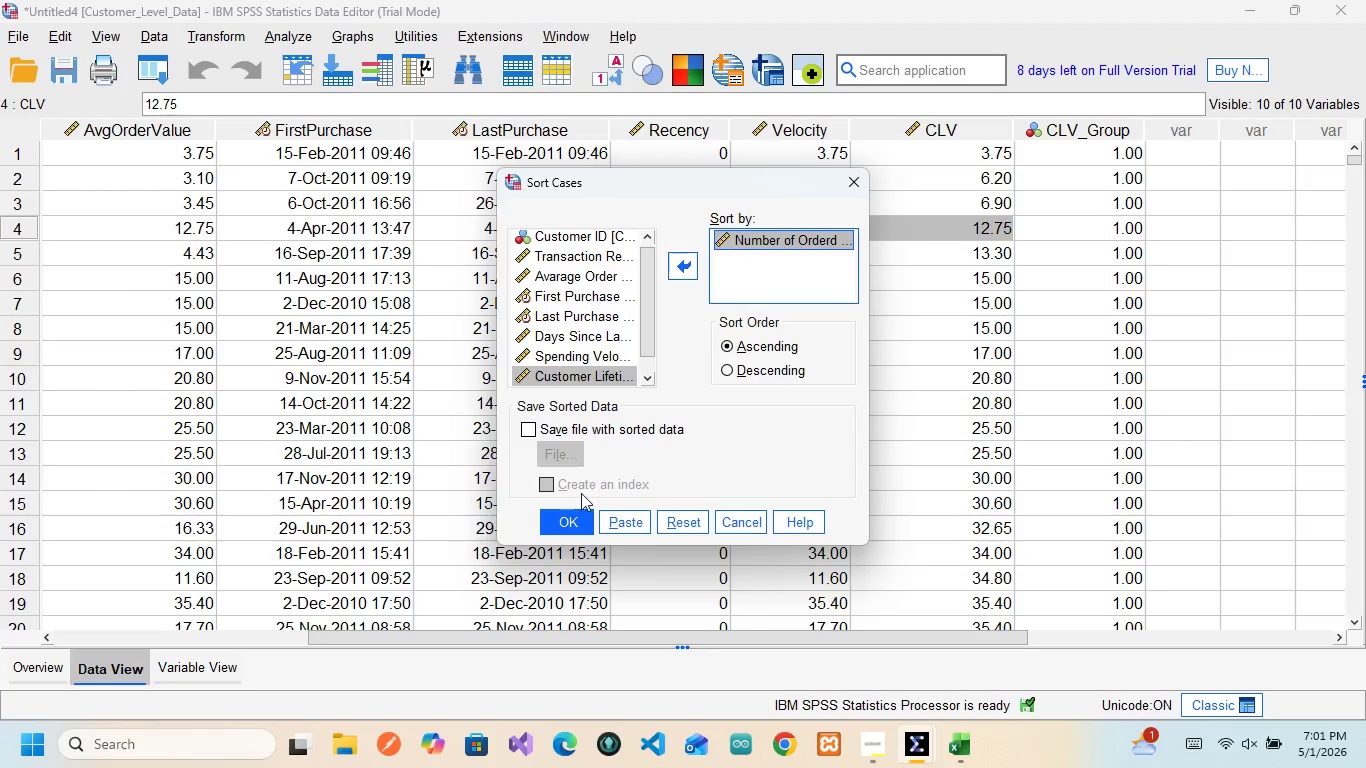 
left_click([570, 511])
 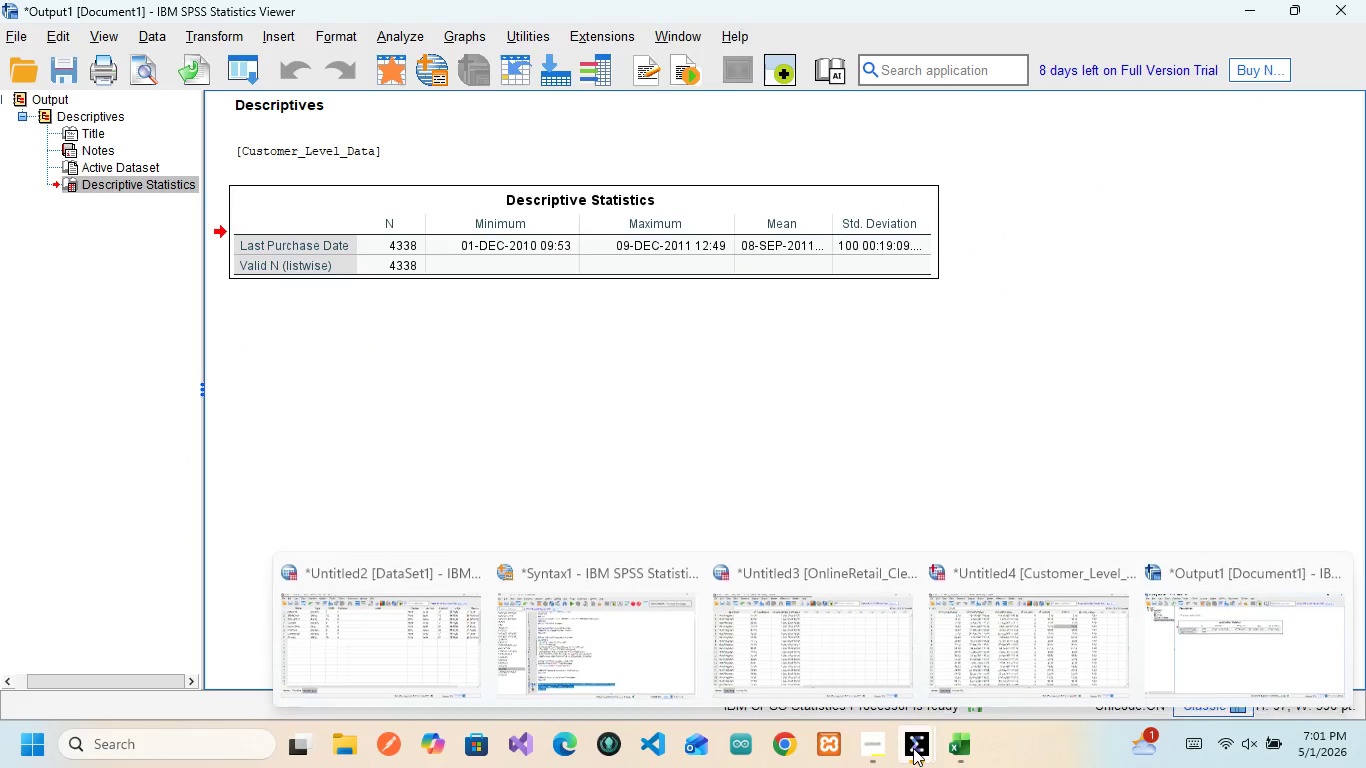 
left_click([1011, 588])
 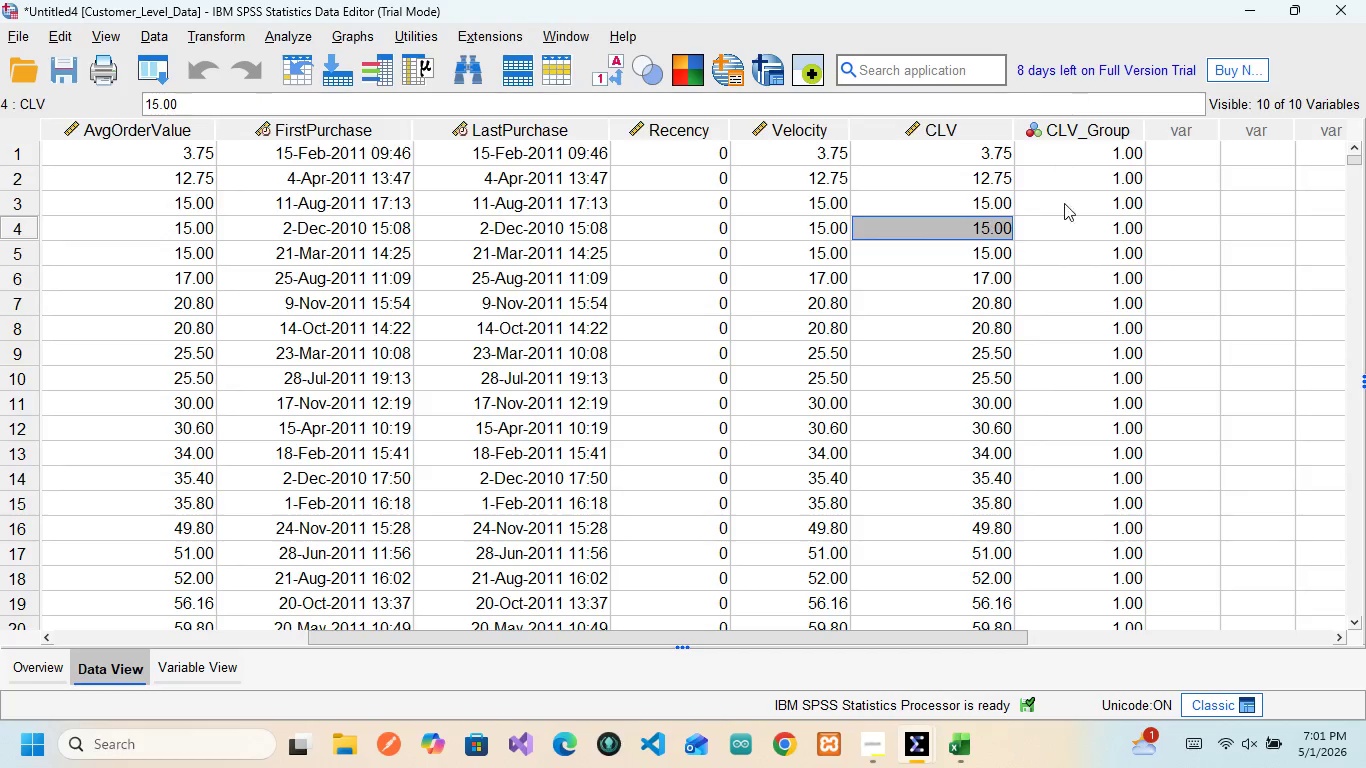 
scroll: coordinate [1113, 418], scroll_direction: down, amount: 24.0
 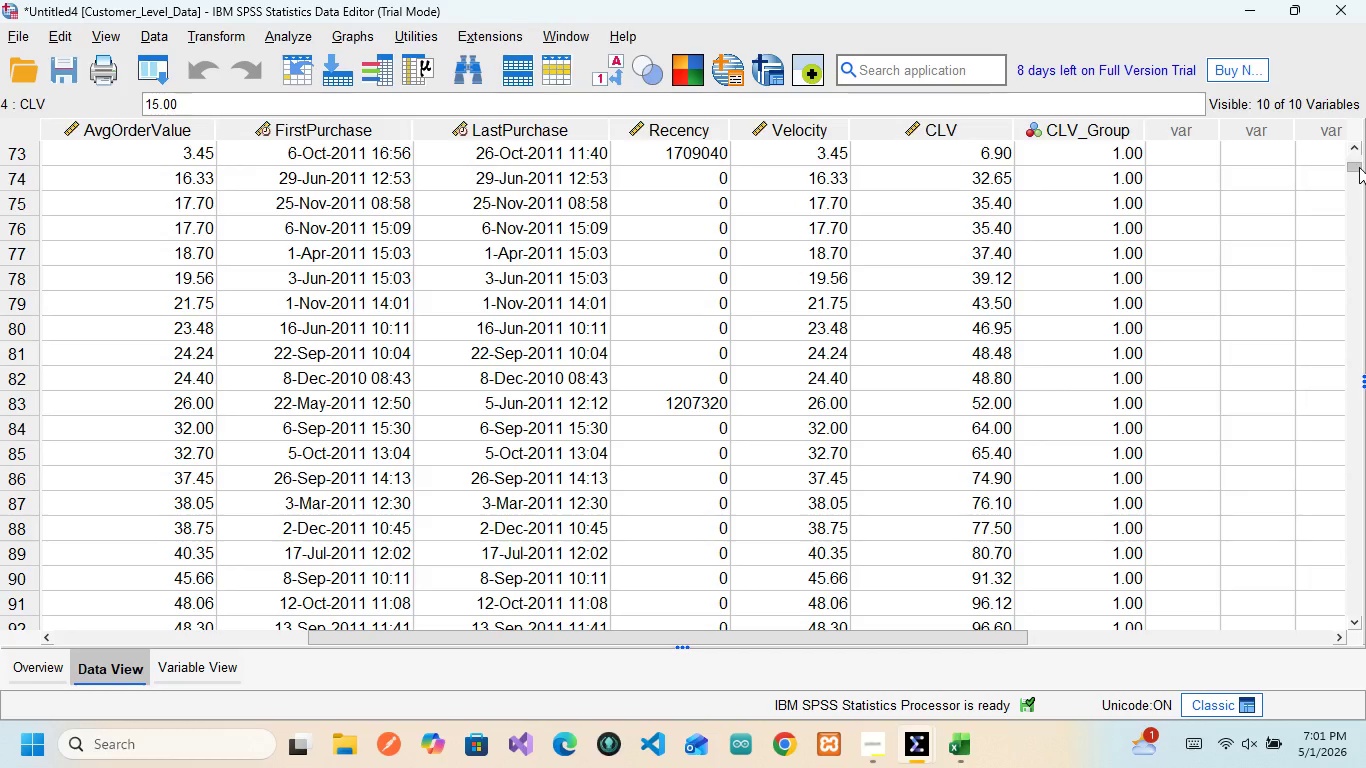 
left_click_drag(start_coordinate=[1359, 167], to_coordinate=[1327, 344])
 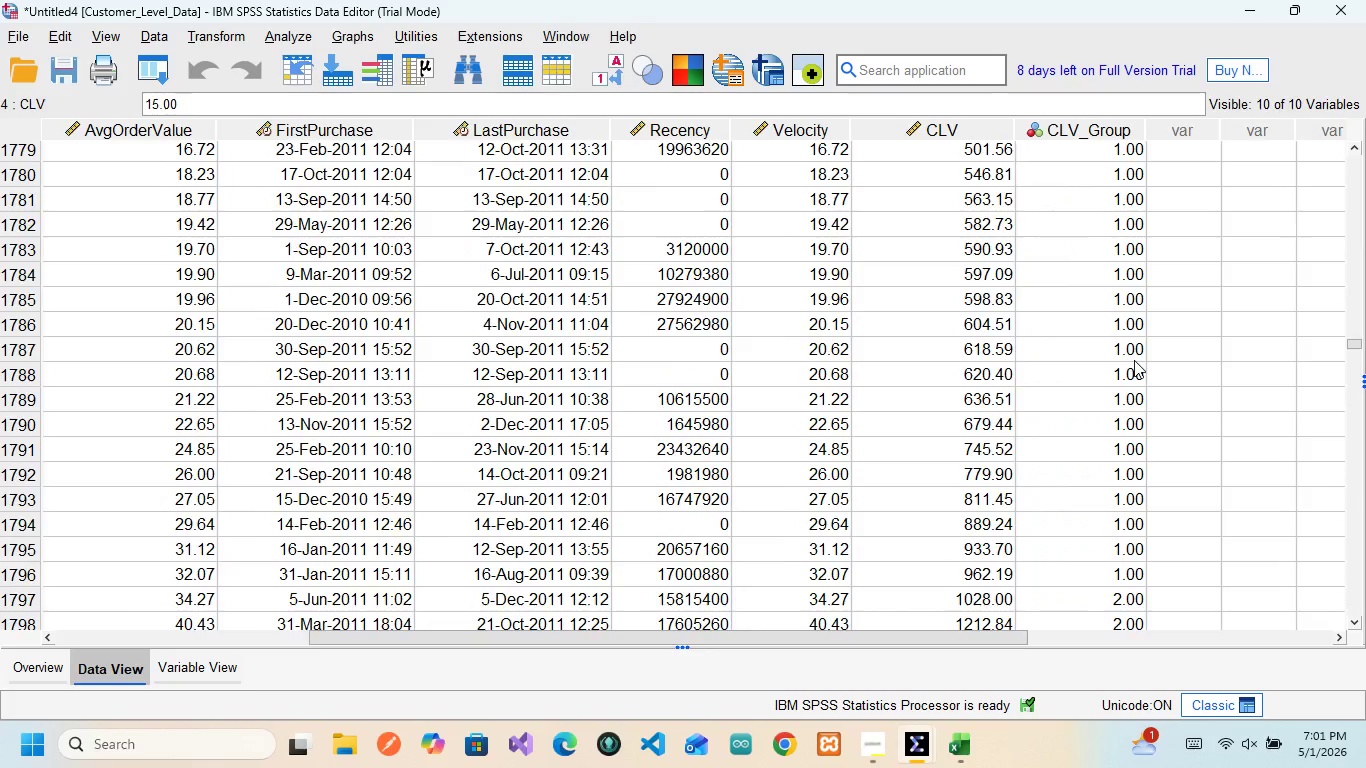 
scroll: coordinate [1134, 360], scroll_direction: up, amount: 31.0
 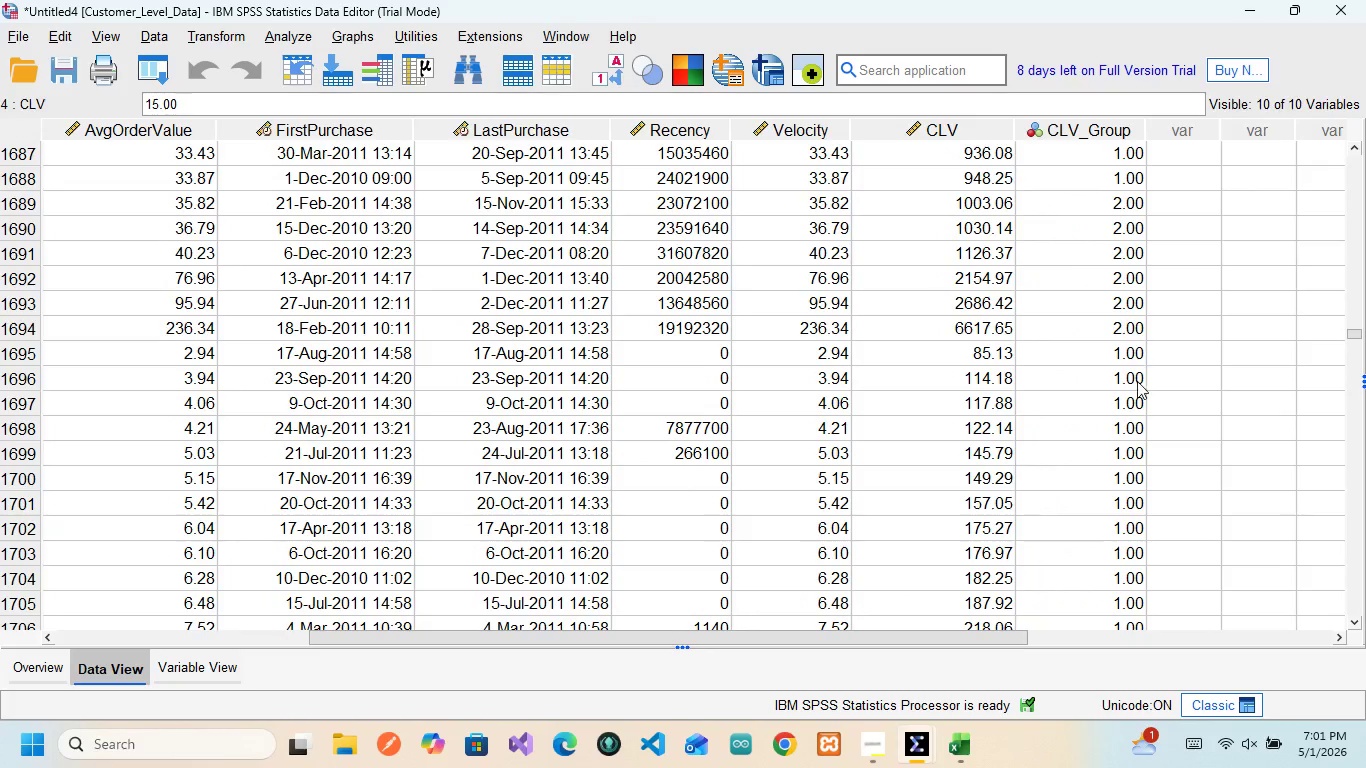 
scroll: coordinate [1137, 381], scroll_direction: down, amount: 168.0
 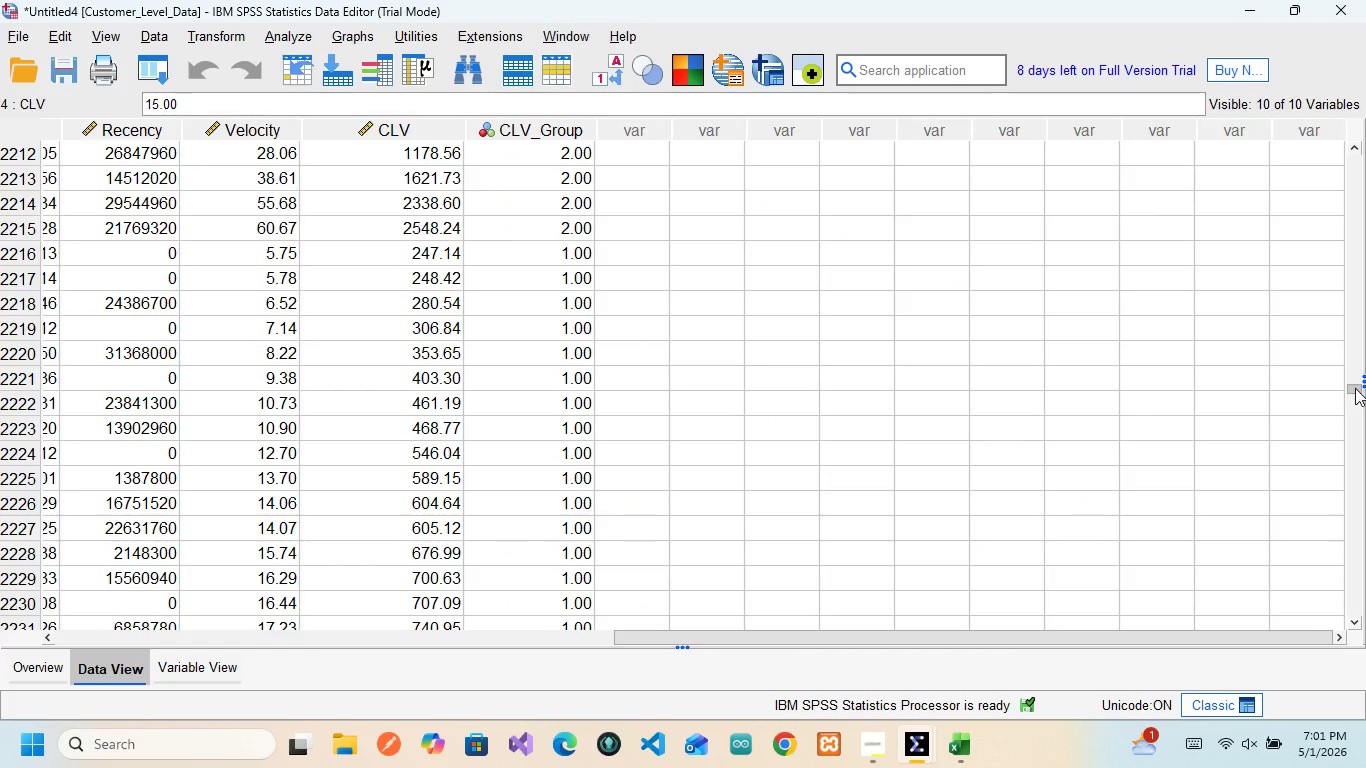 
left_click_drag(start_coordinate=[1355, 388], to_coordinate=[1343, 452])
 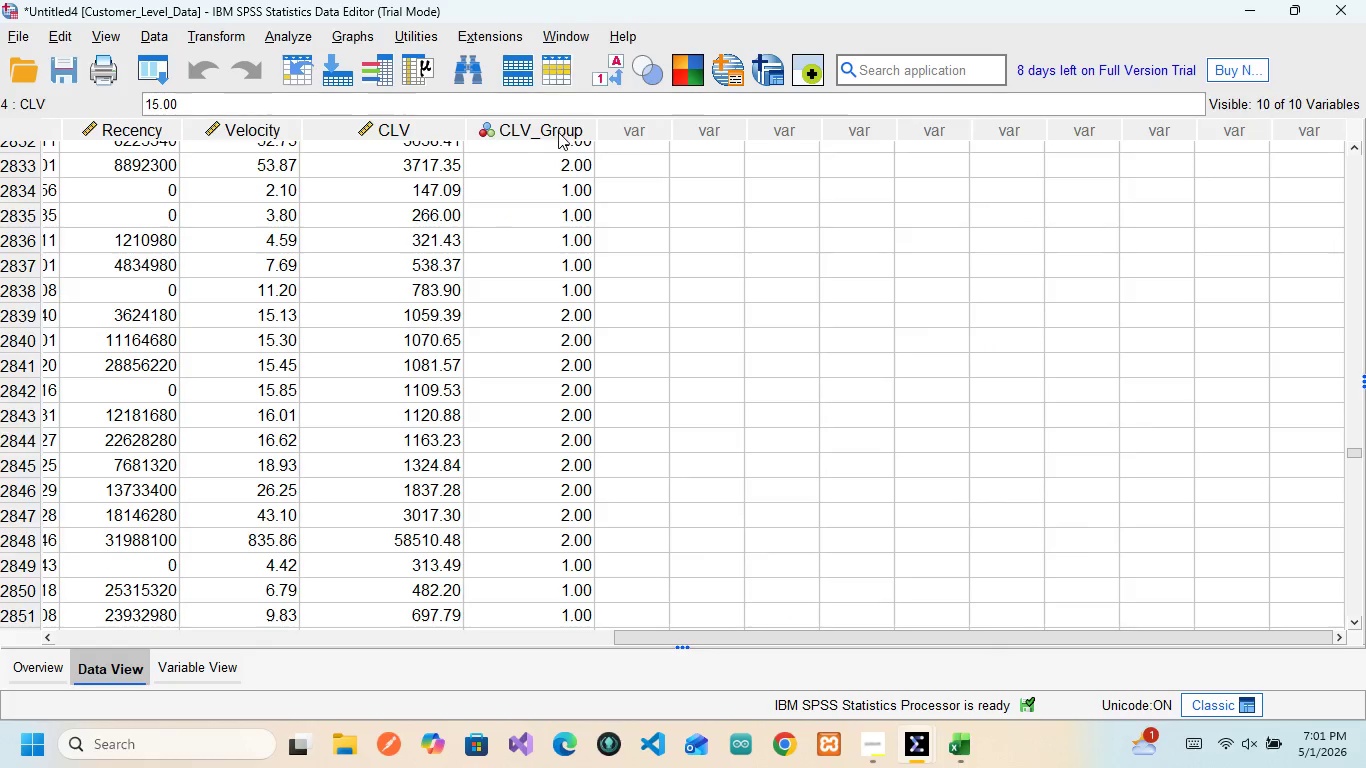 
left_click([558, 132])
 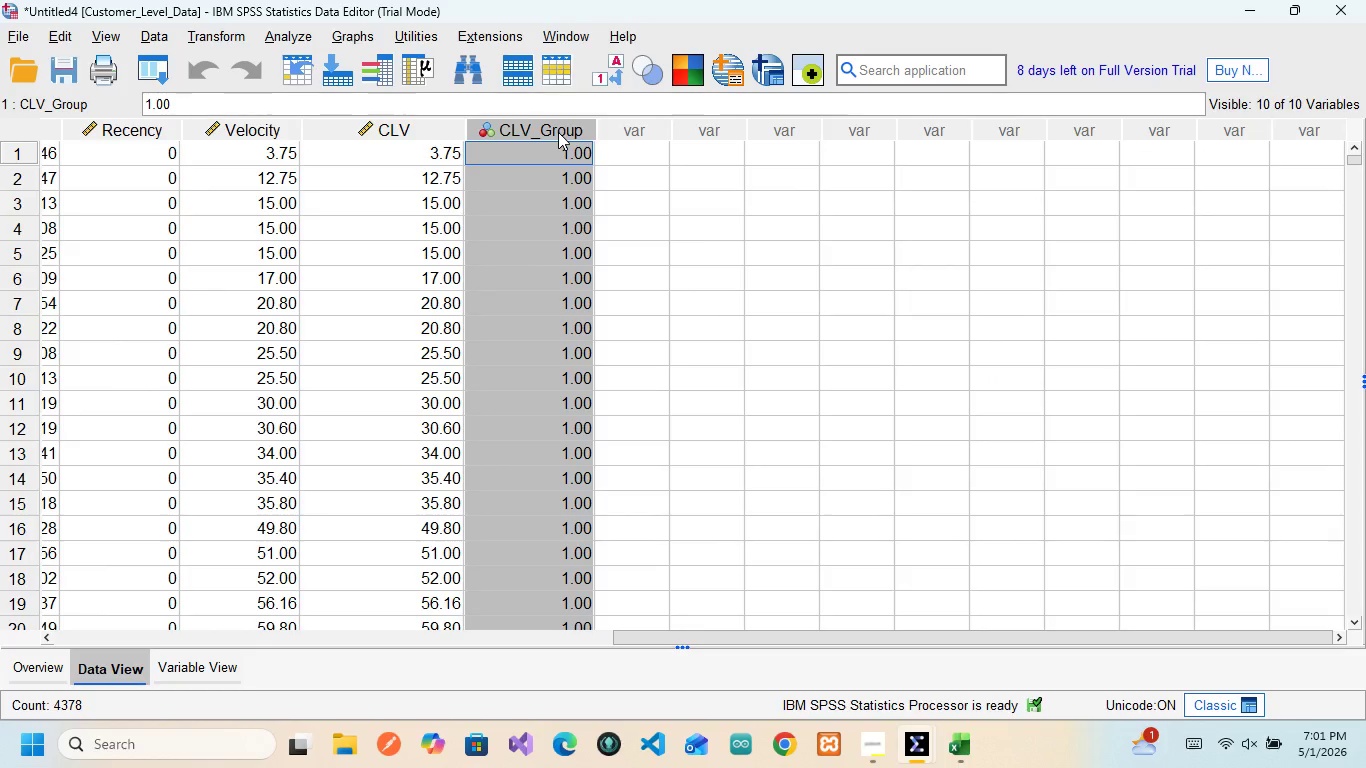 
key(Control+F)
 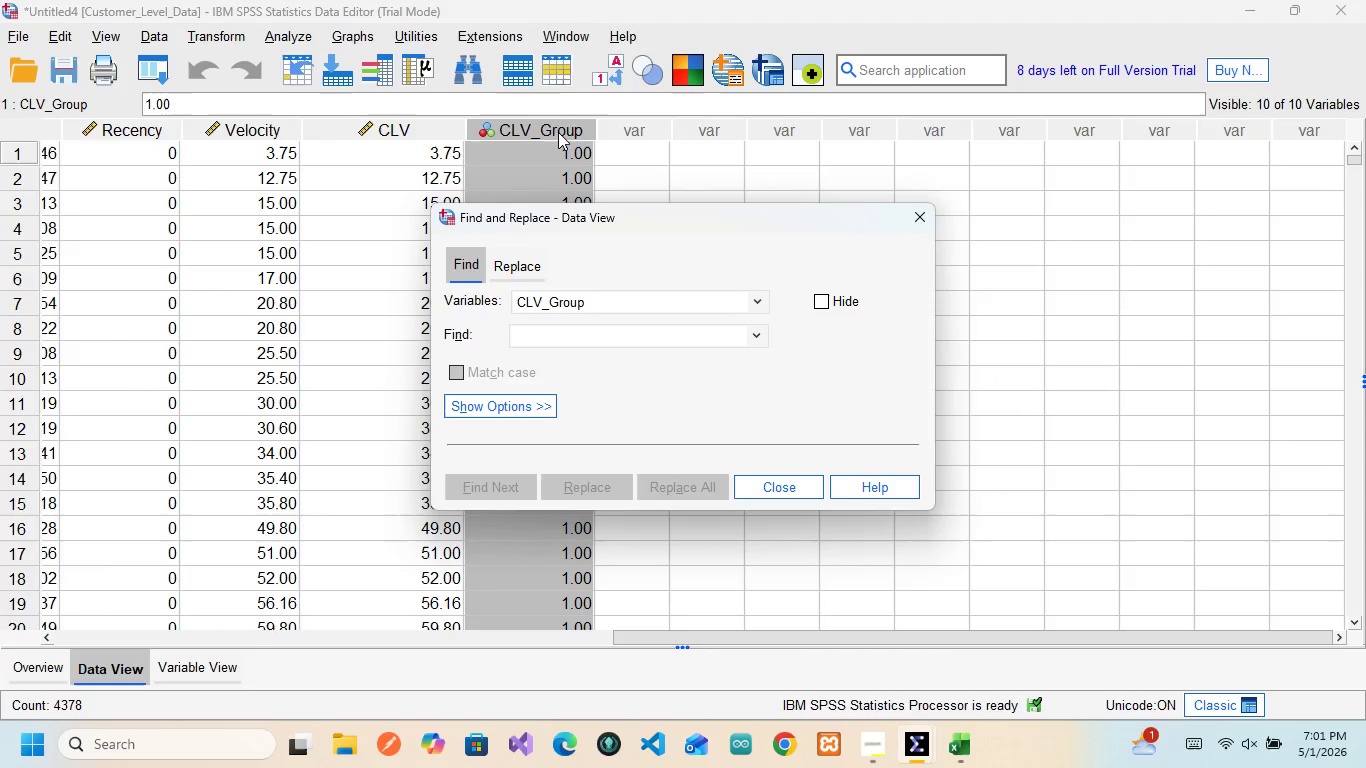 
key(3)
 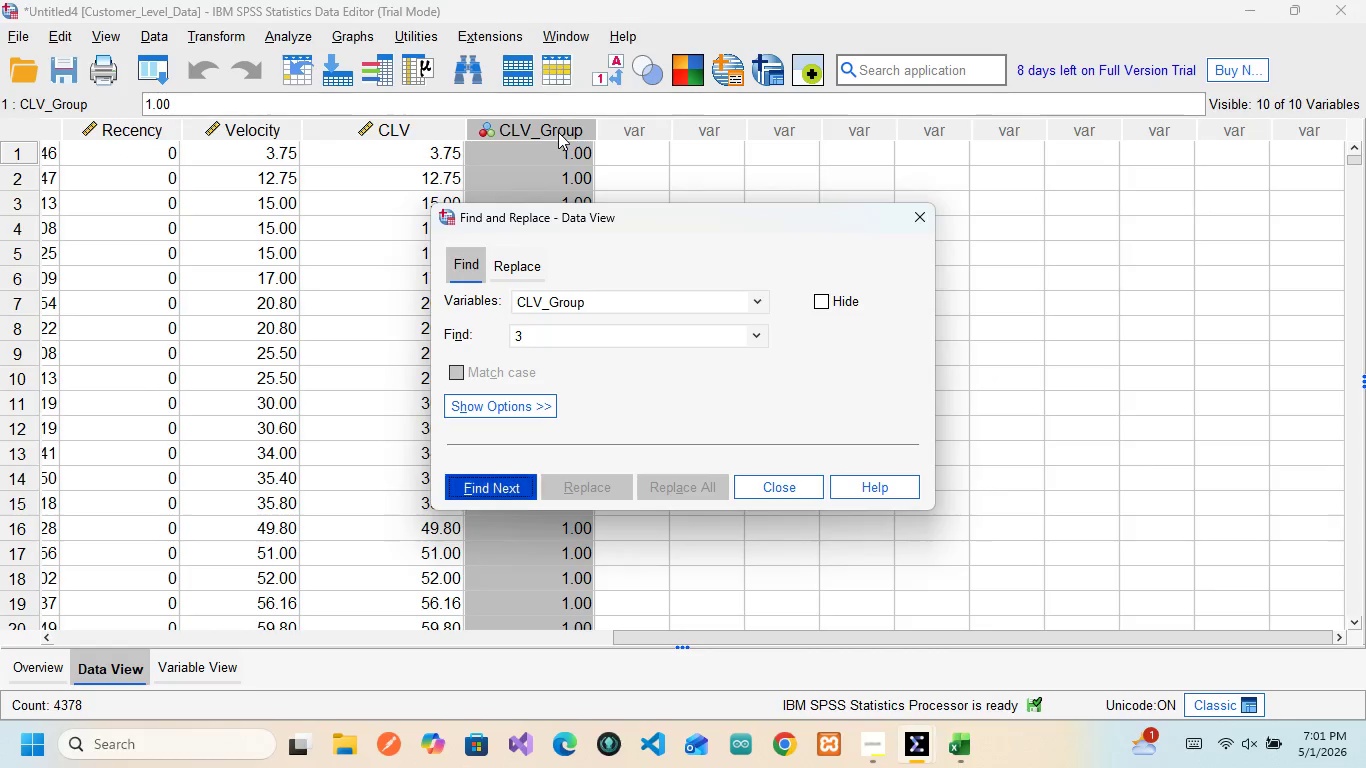 
key(Enter)
 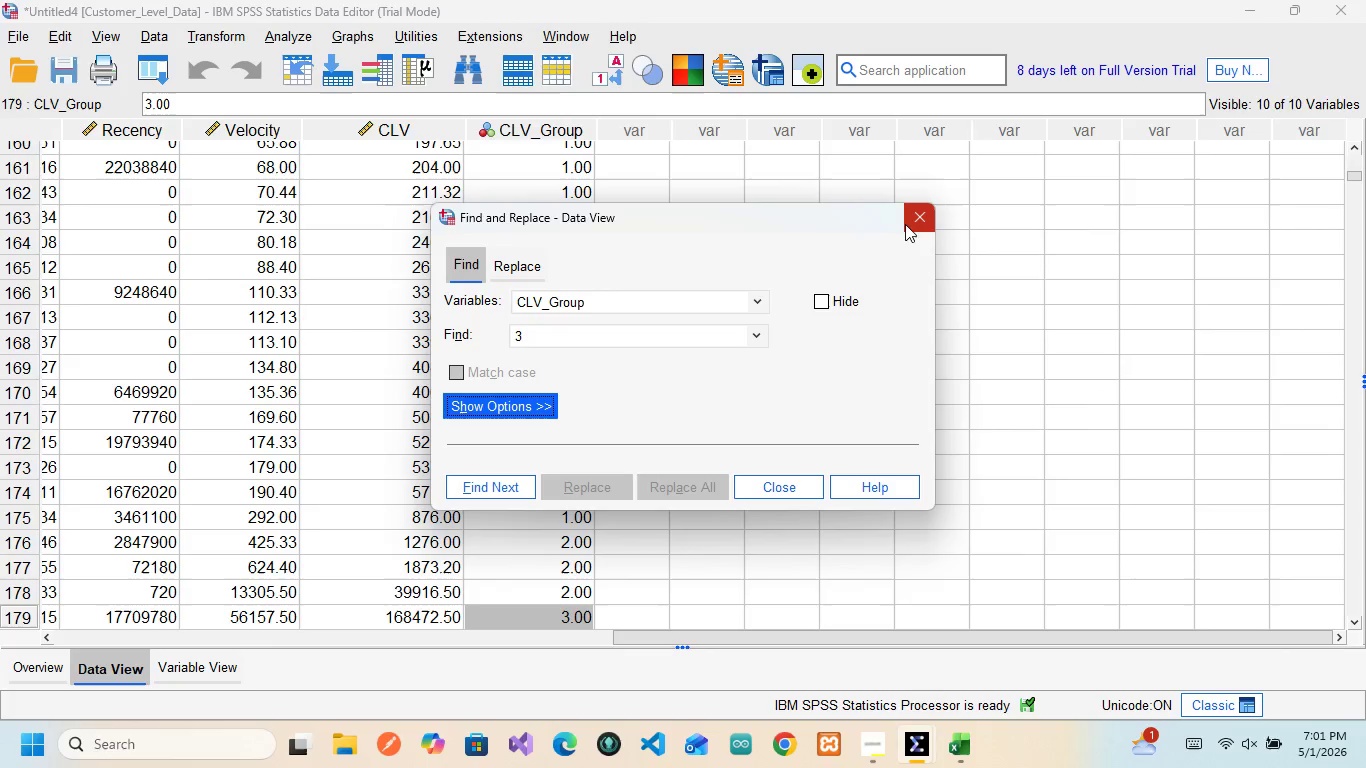 
left_click([908, 222])
 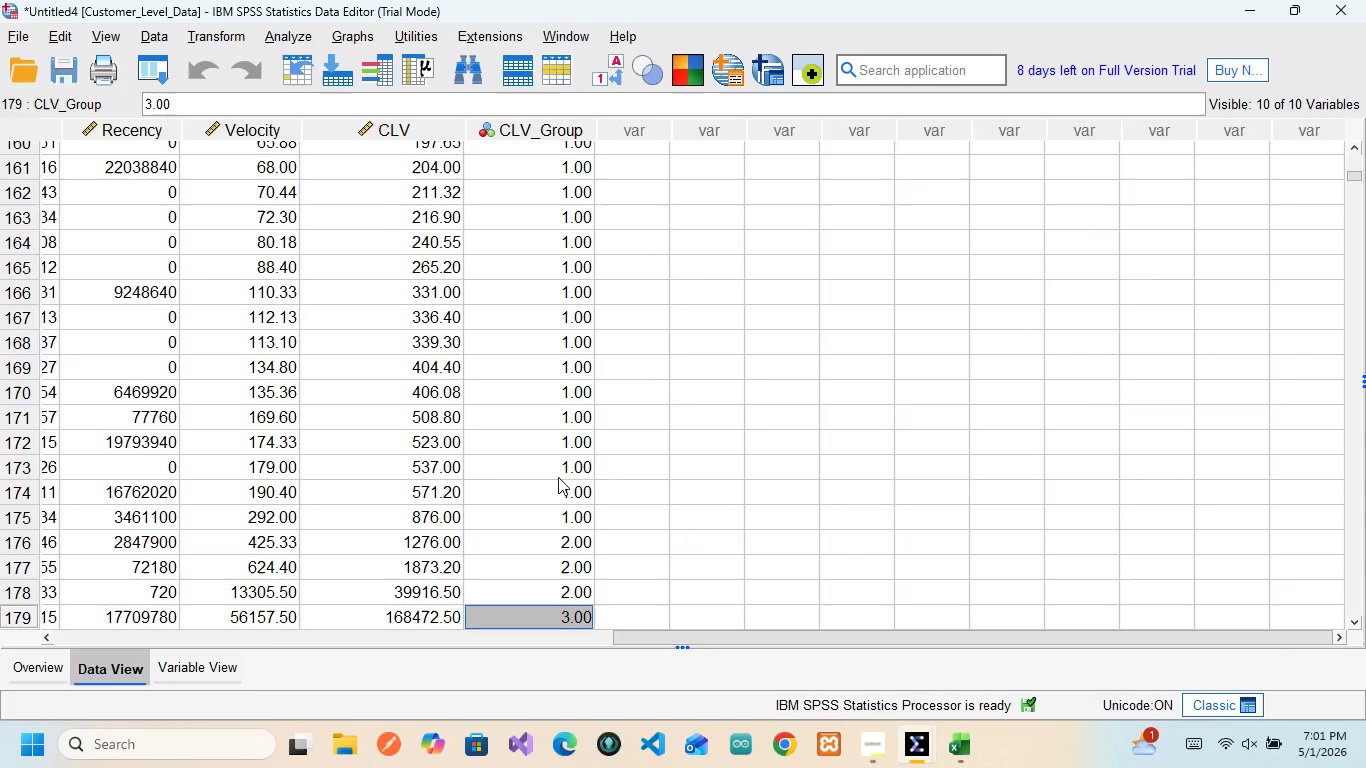 
scroll: coordinate [558, 477], scroll_direction: down, amount: 7.0
 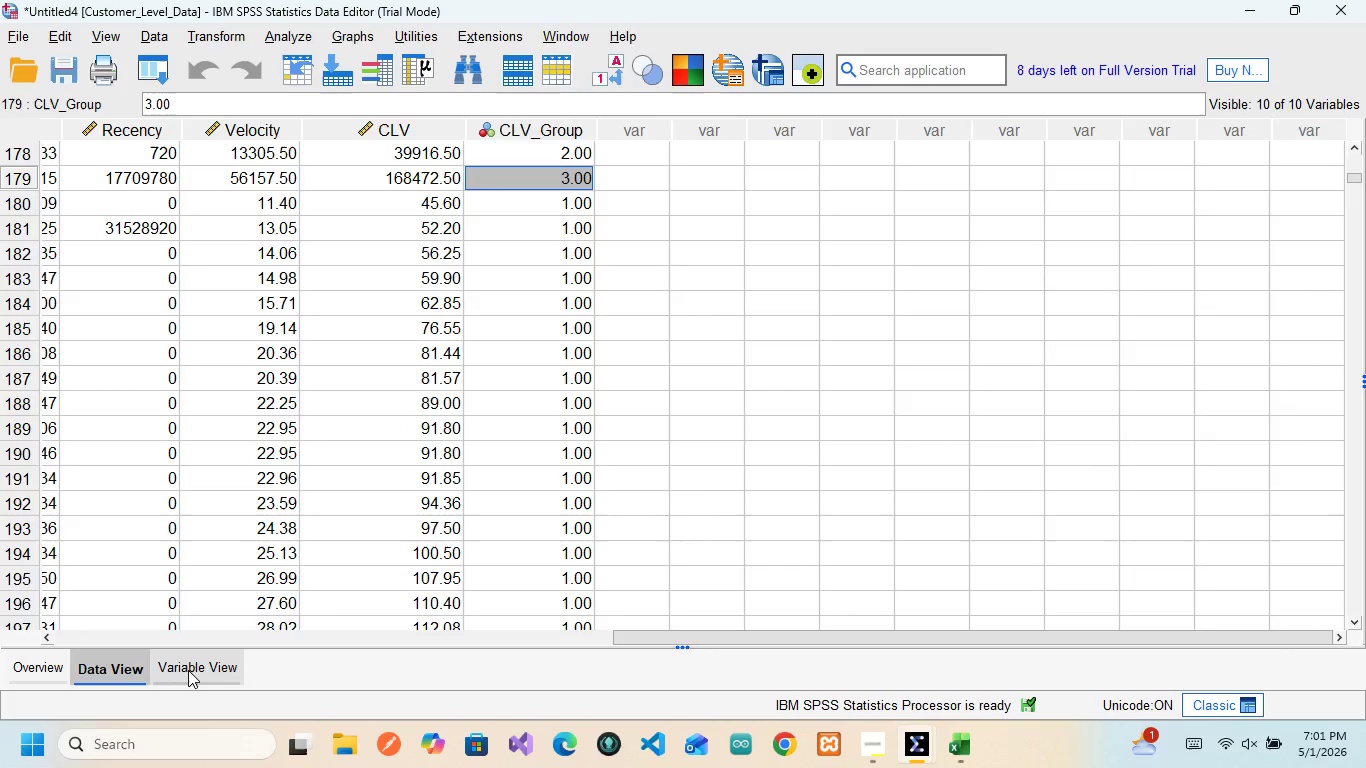 
left_click([188, 670])
 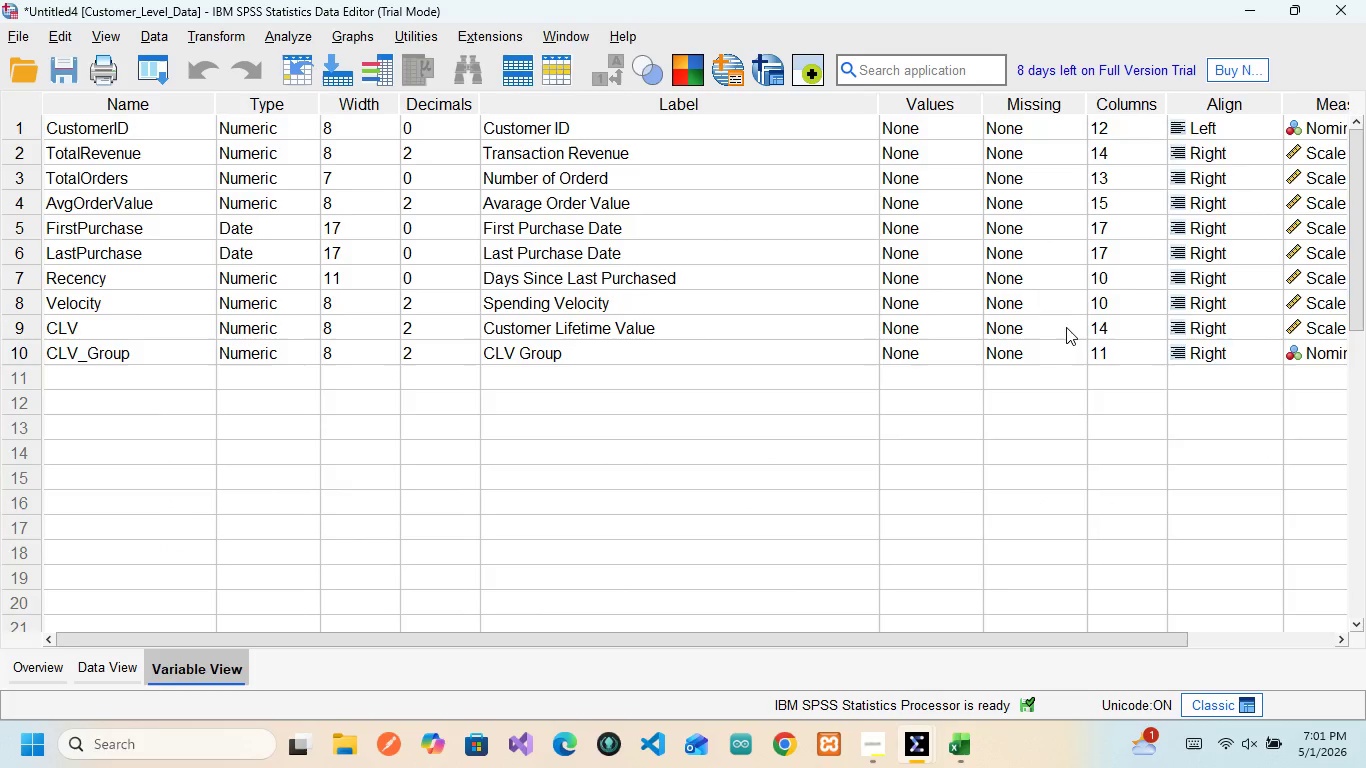 
left_click([915, 351])
 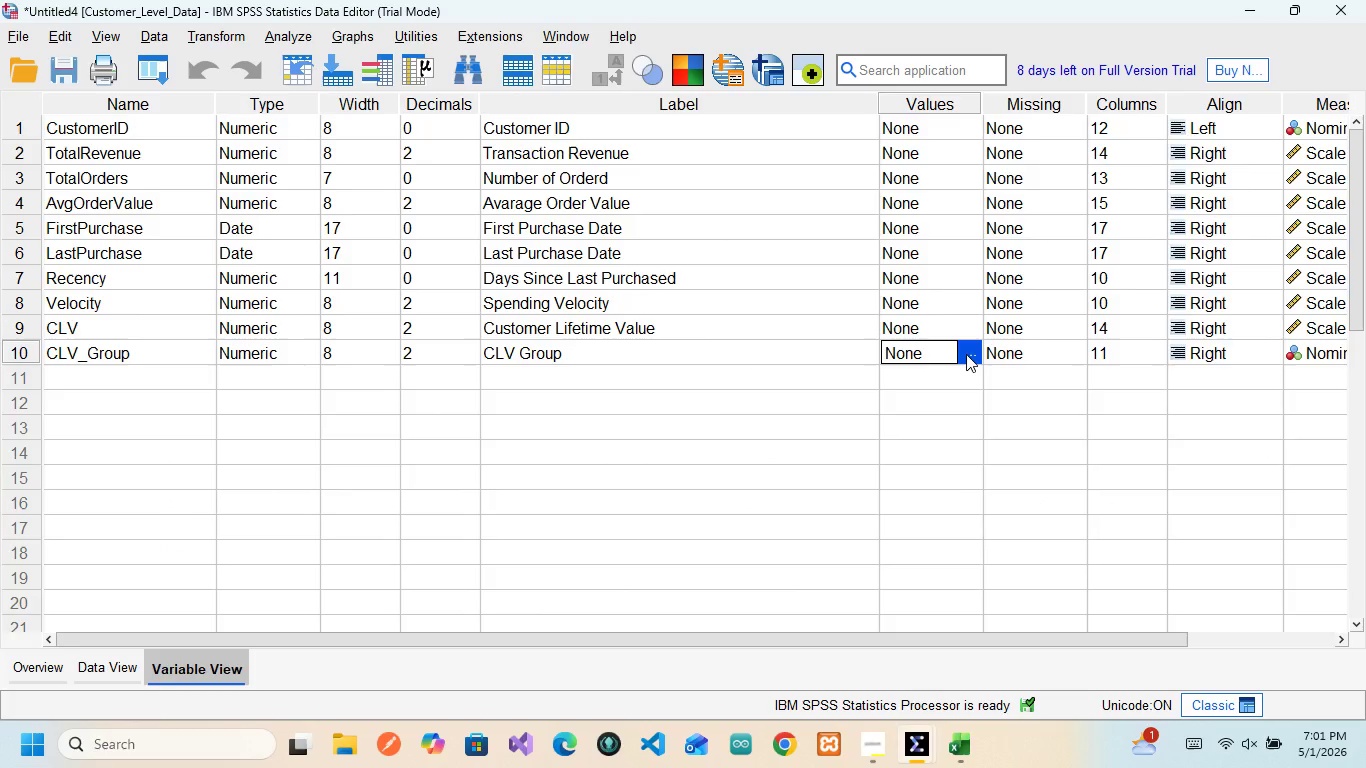 
left_click([966, 354])
 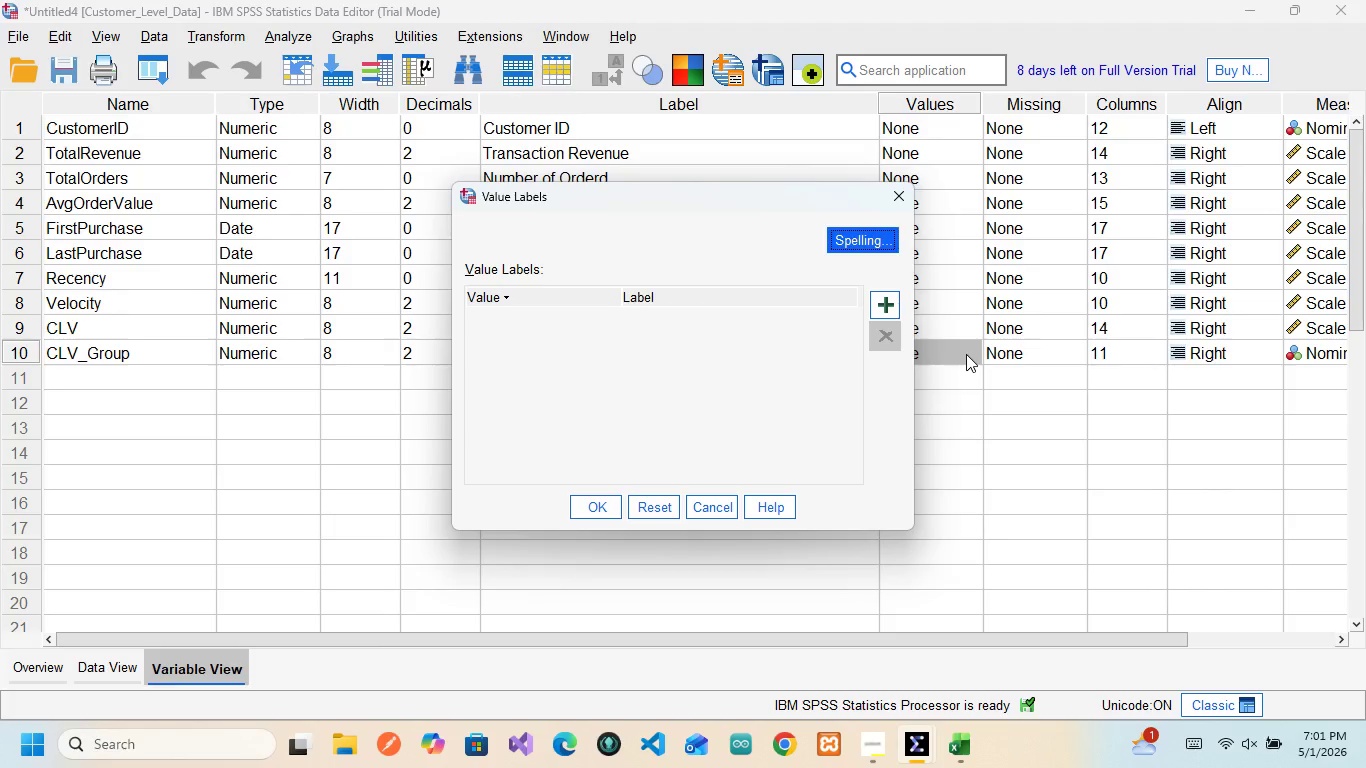 
wait(6.53)
 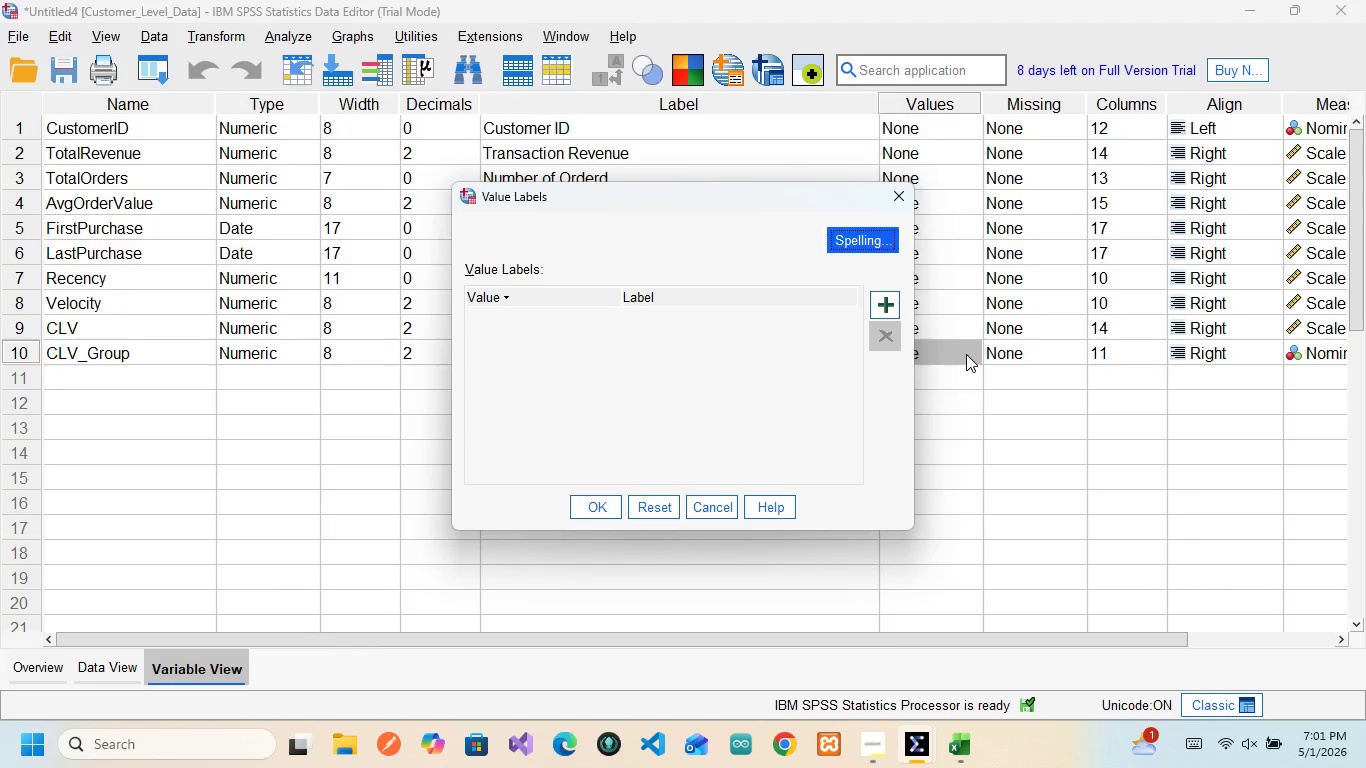 
left_click([889, 300])
 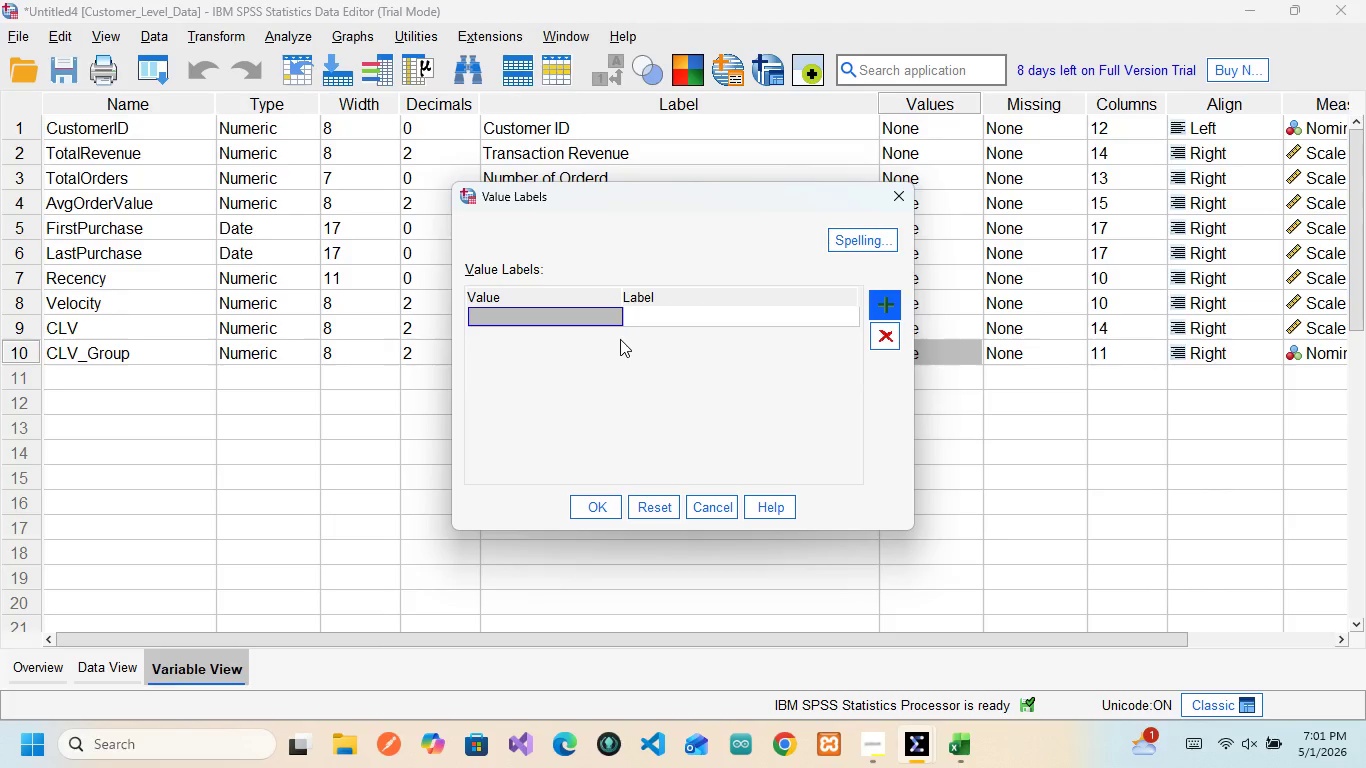 
key(1)
 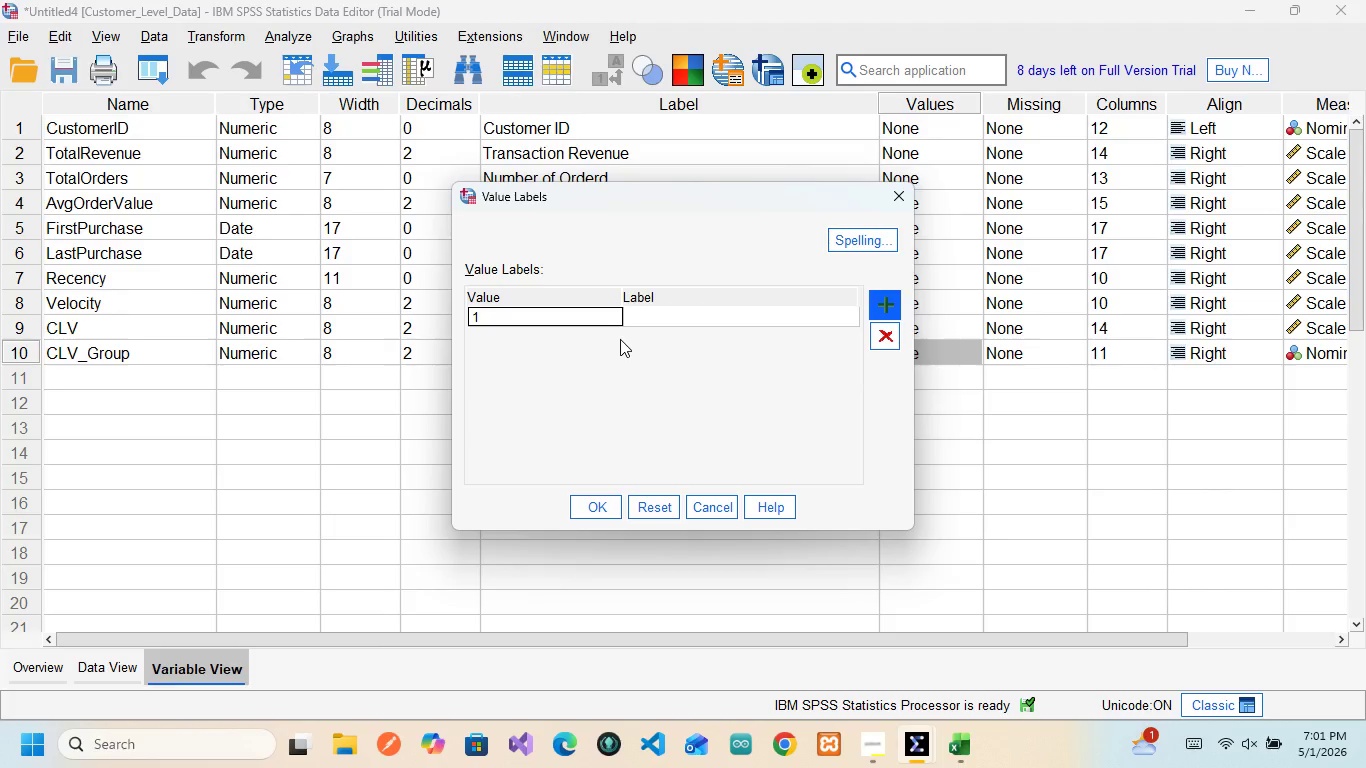 
key(ArrowRight)
 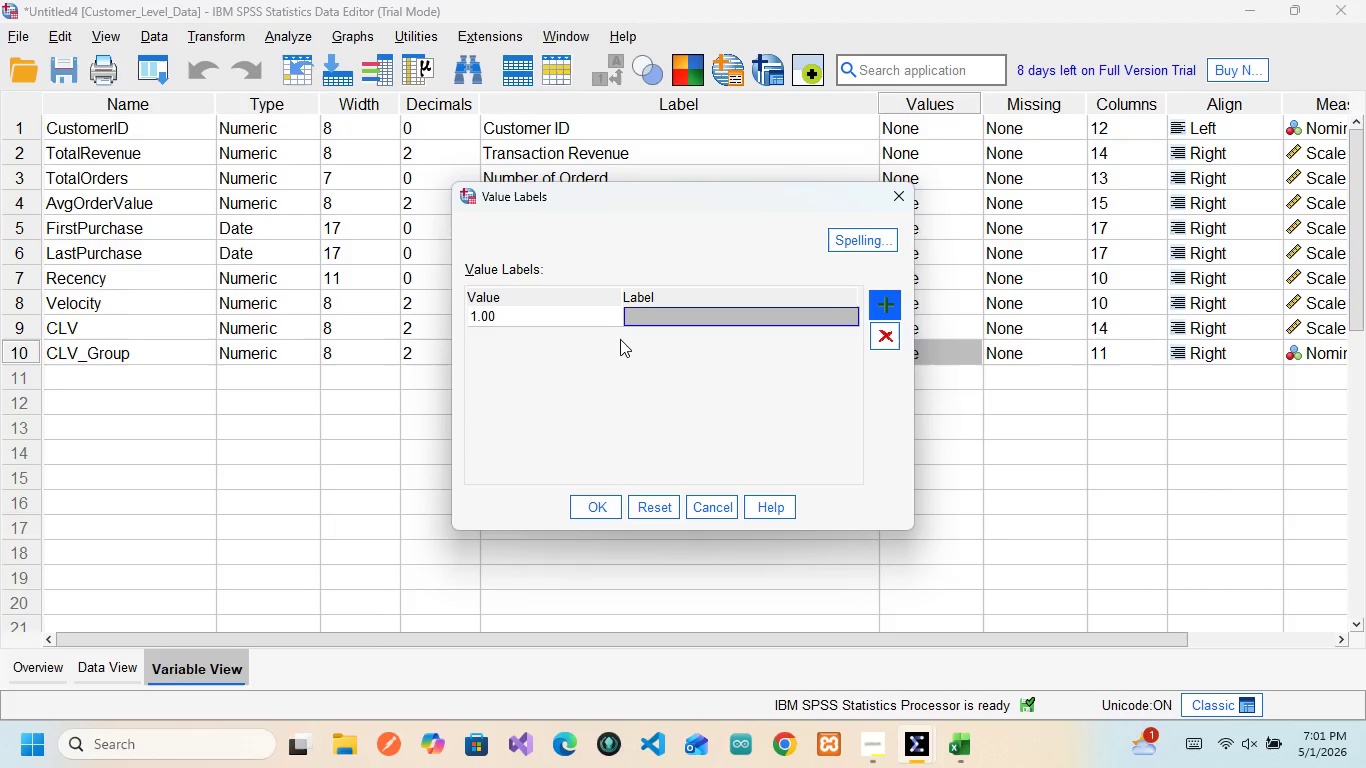 
type(Low)
 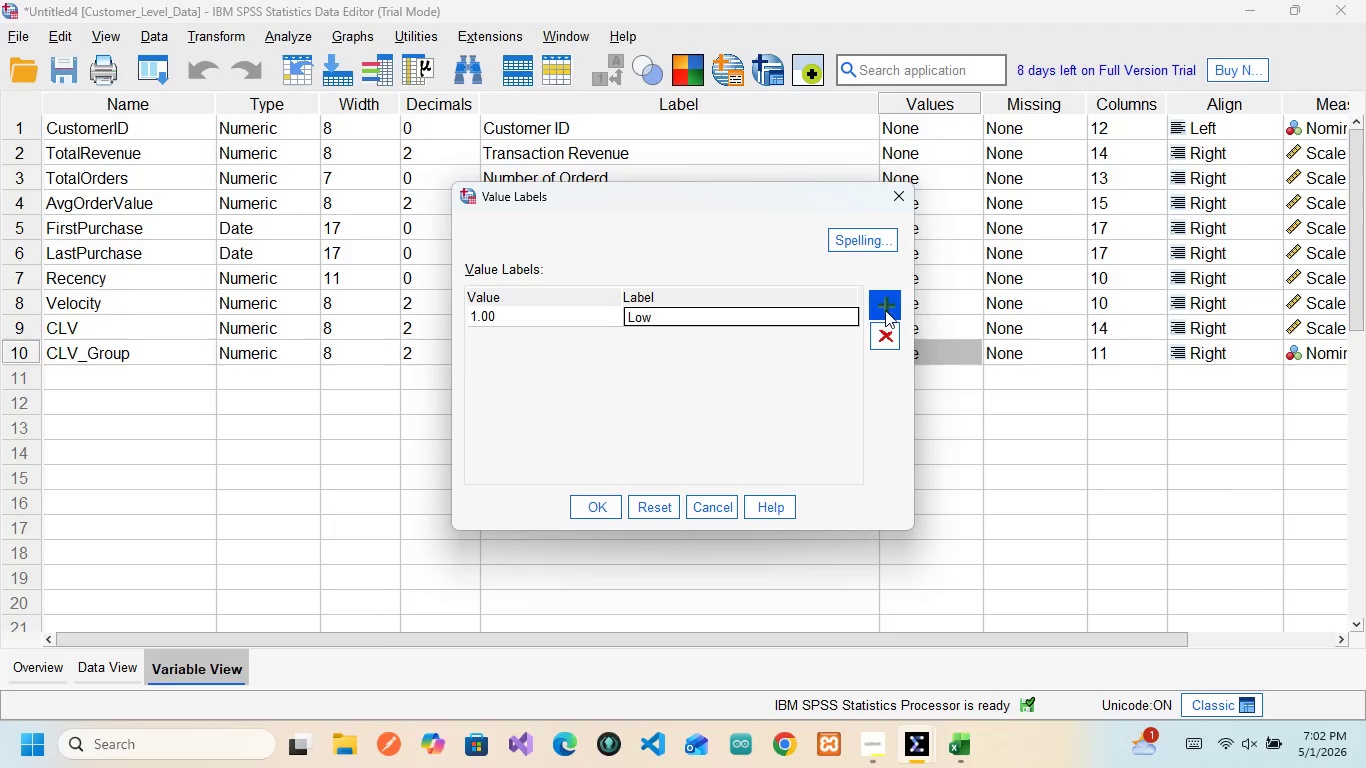 
left_click([886, 310])
 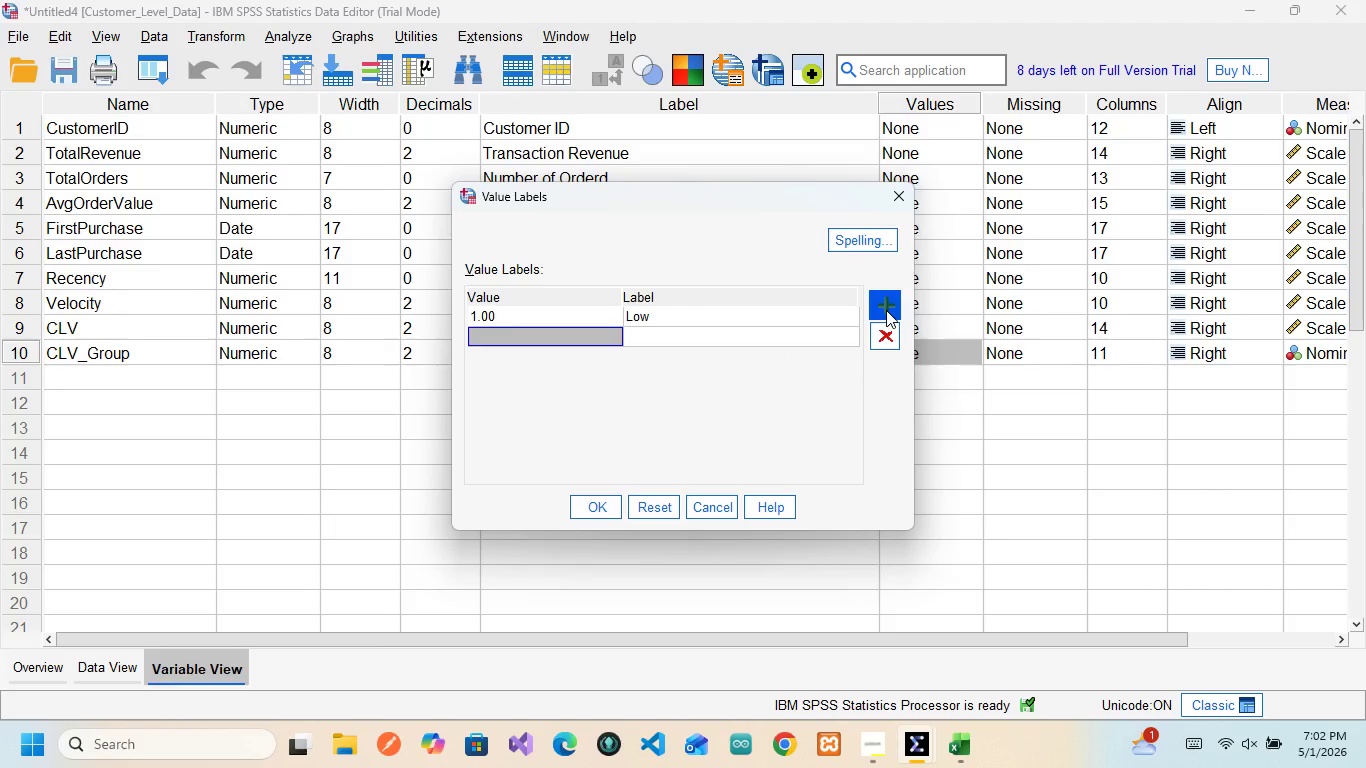 
key(2)
 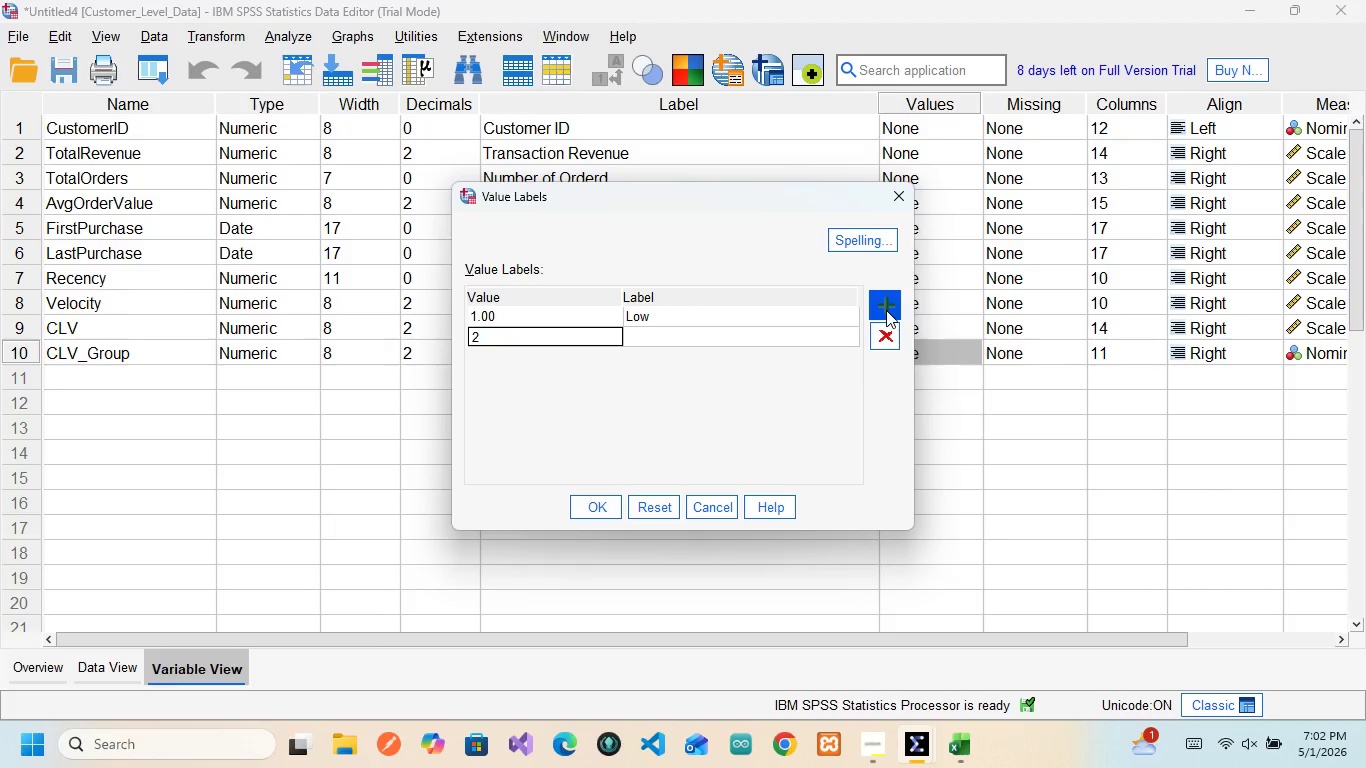 
key(ArrowRight)
 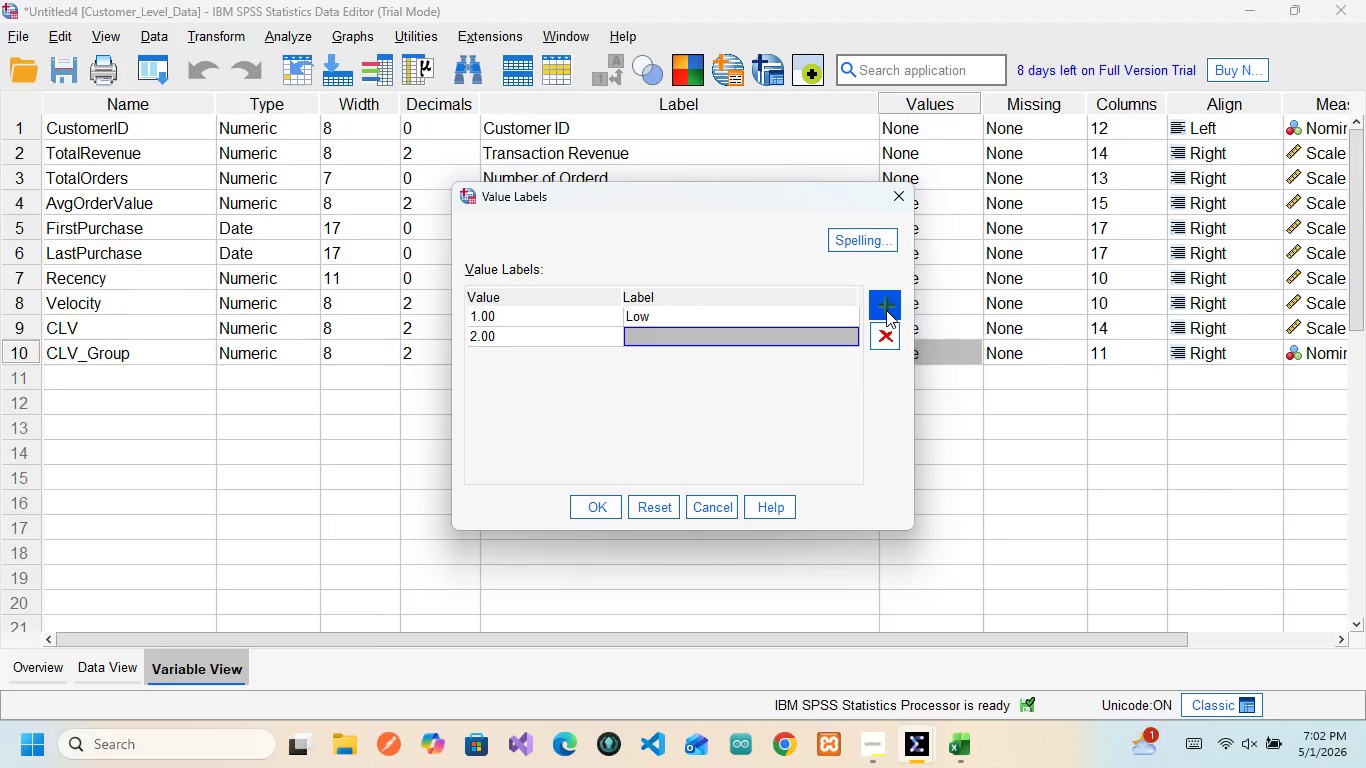 
type(Medium)
 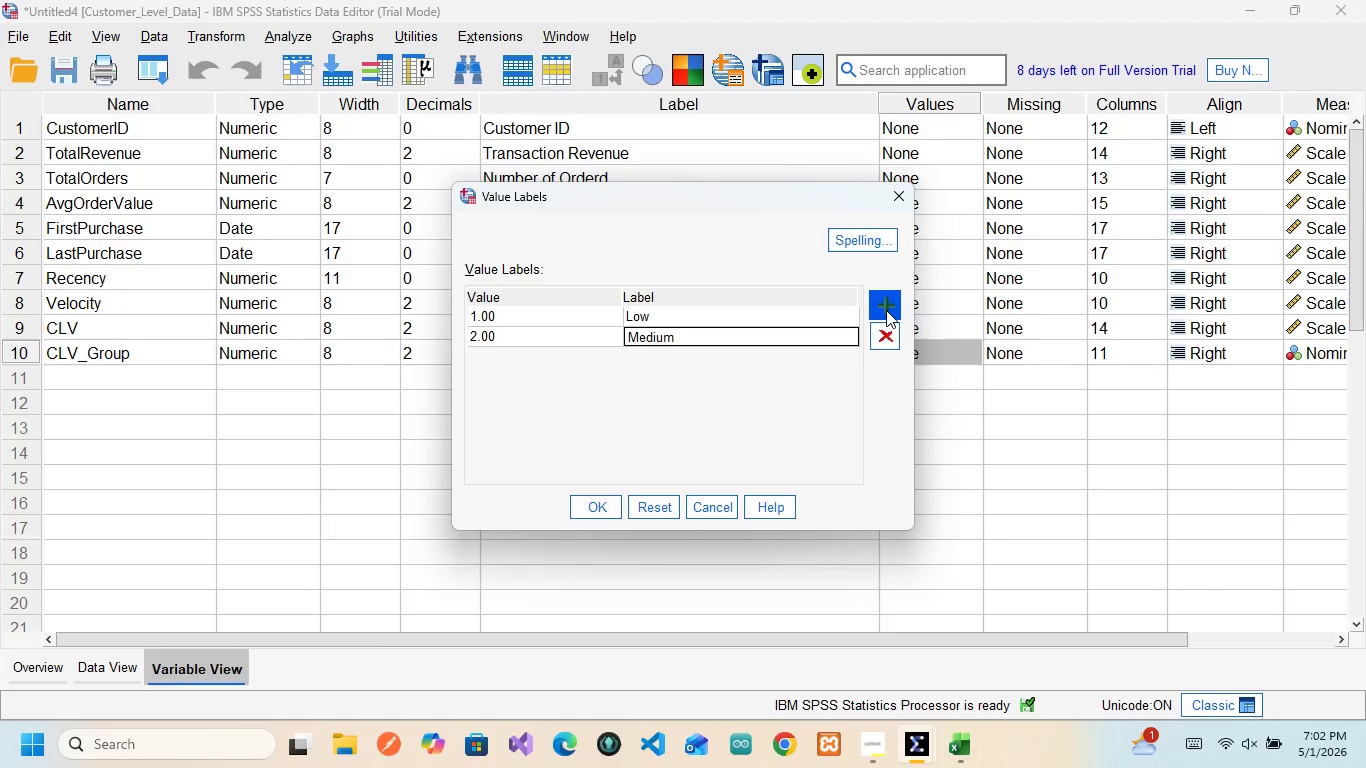 
left_click([886, 310])
 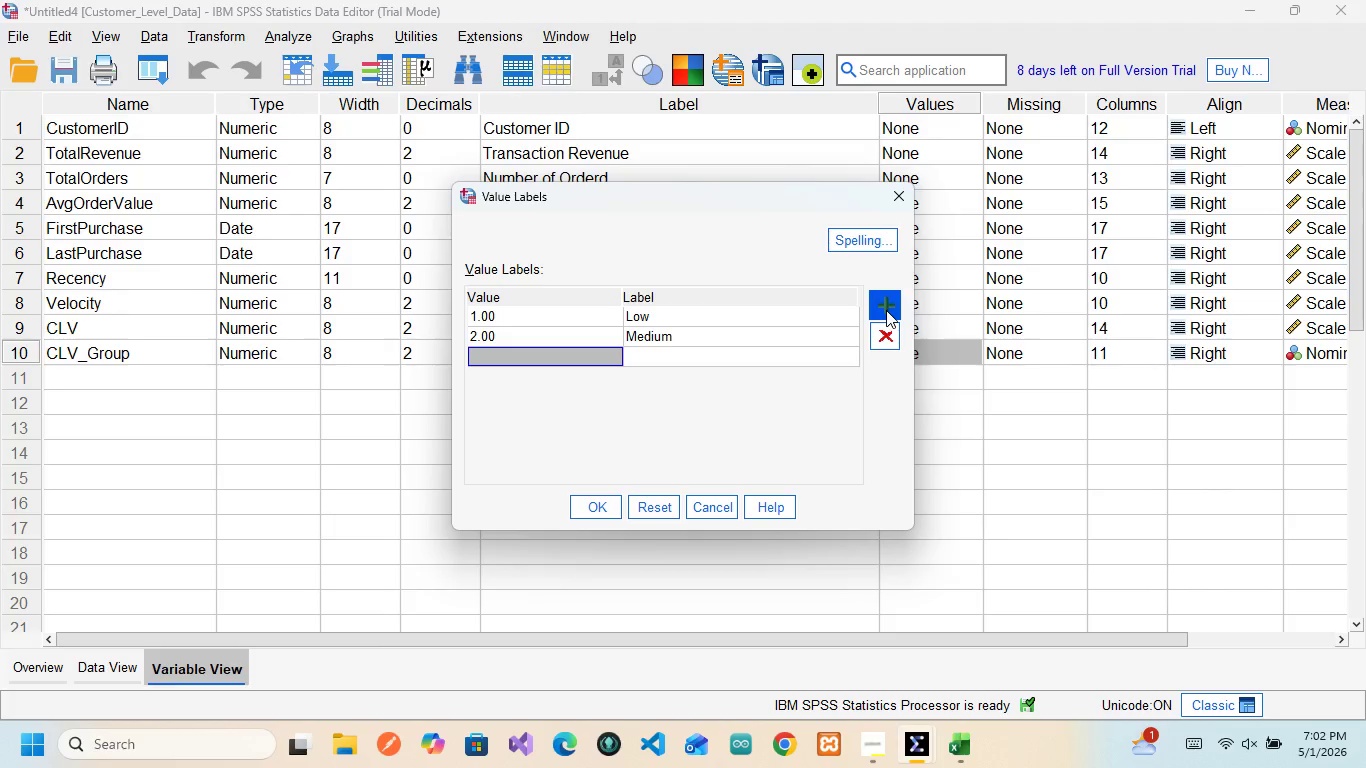 
key(3)
 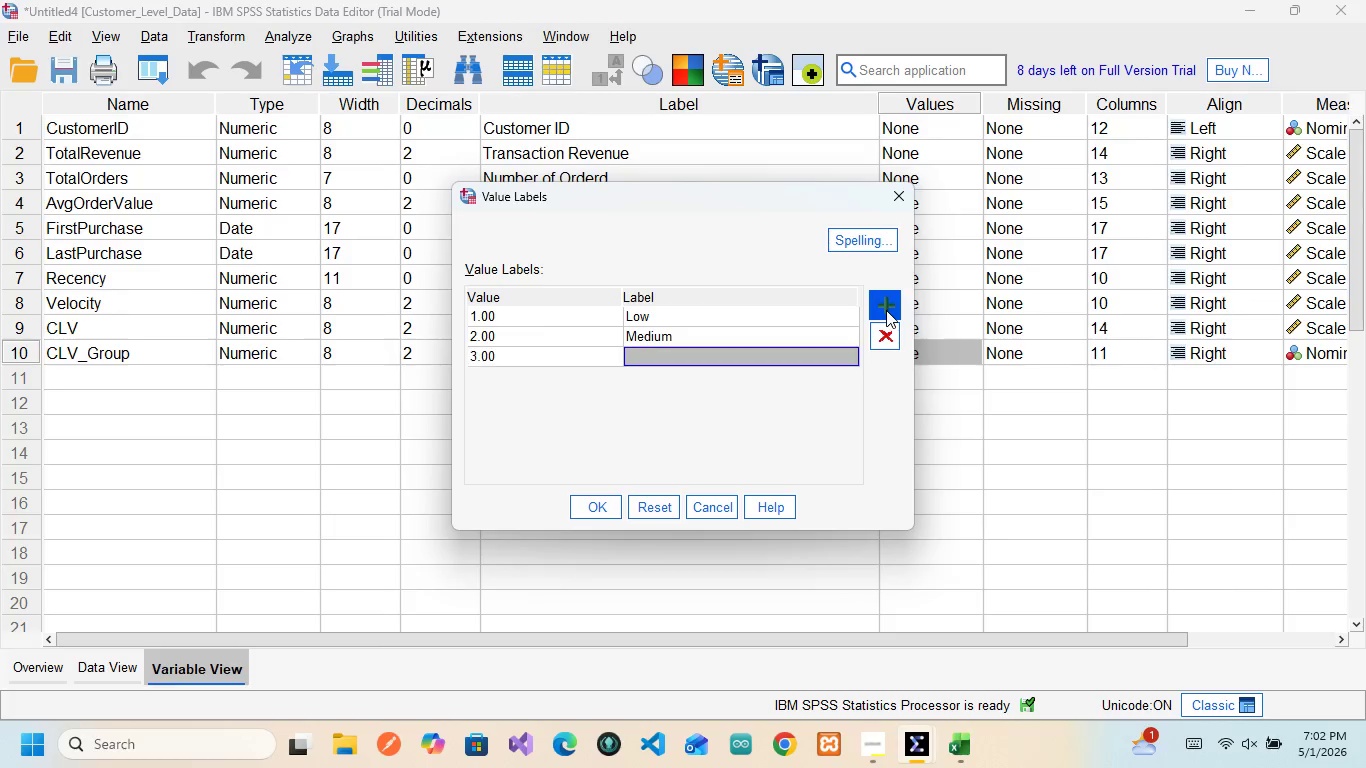 
key(ArrowRight)
 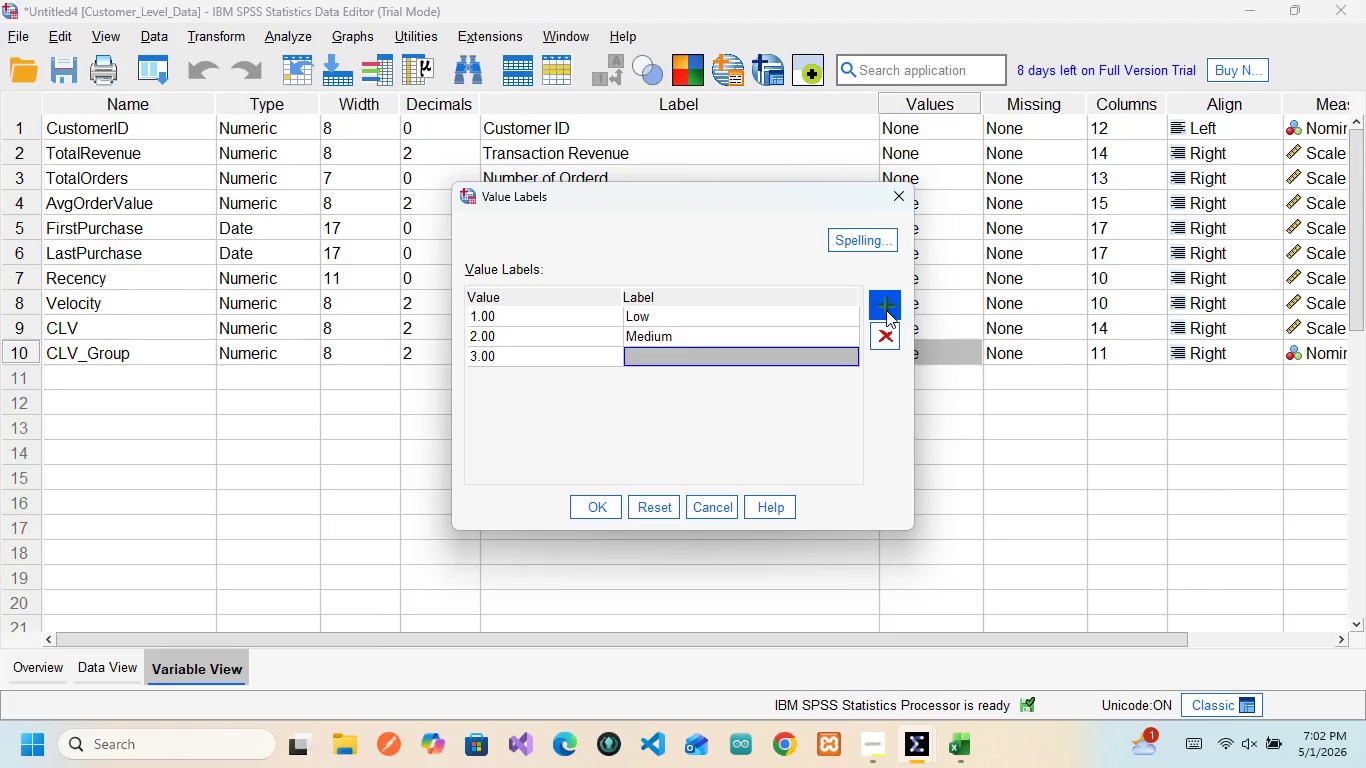 
type(High)
 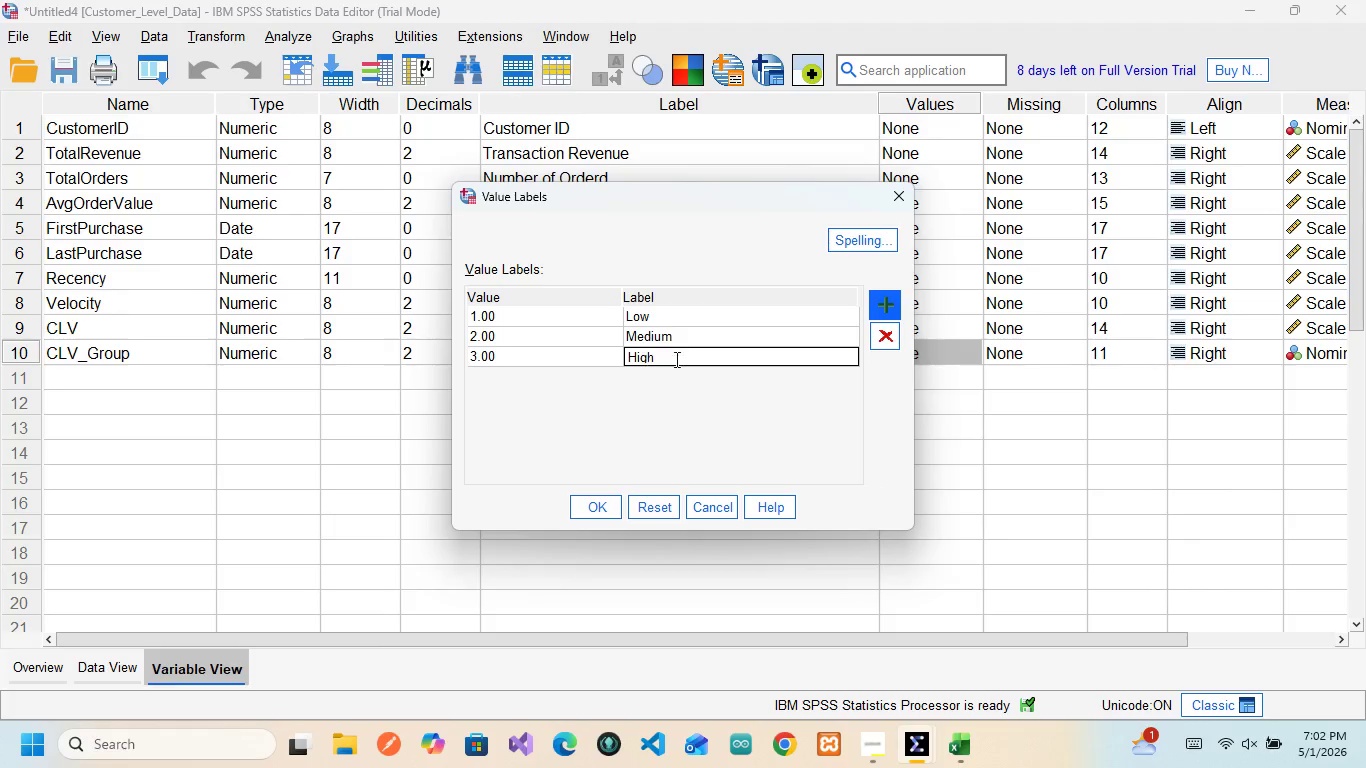 
wait(6.59)
 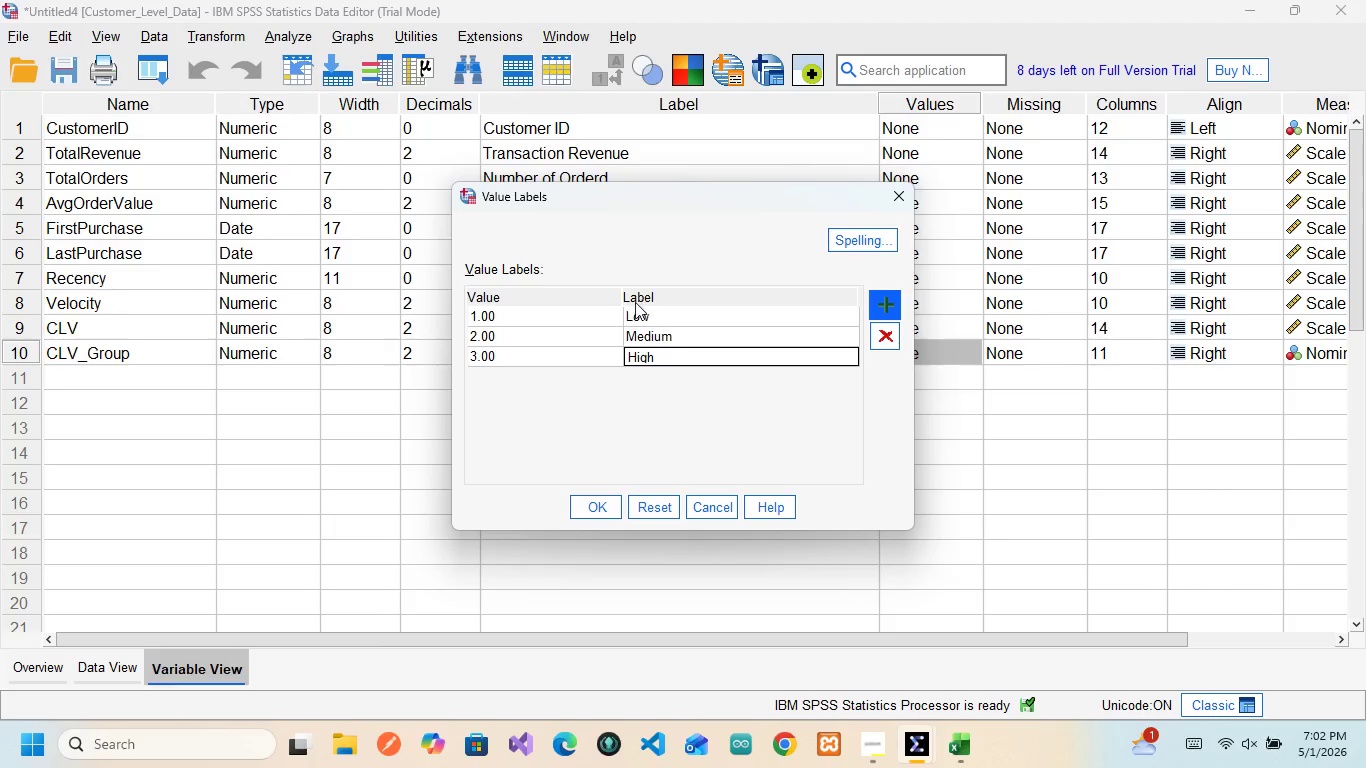 
left_click([543, 314])
 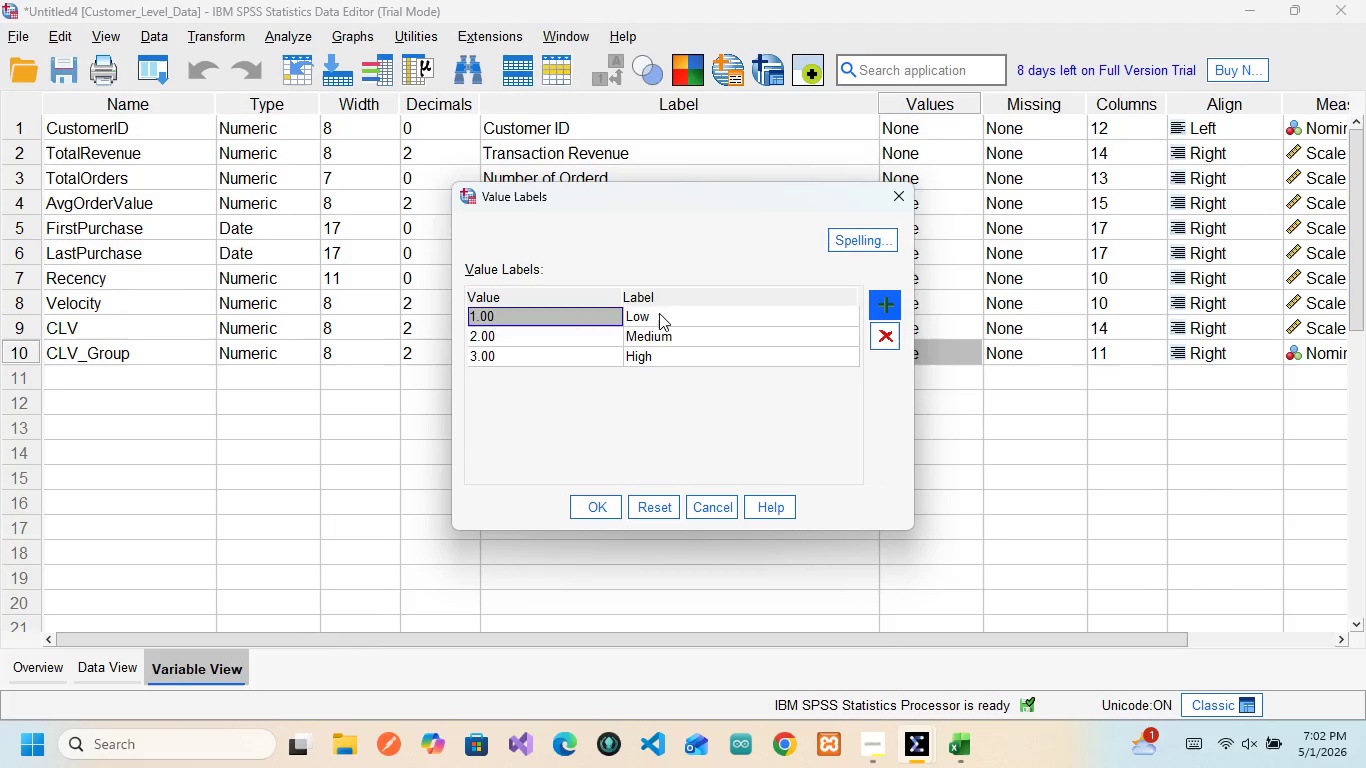 
left_click([659, 313])
 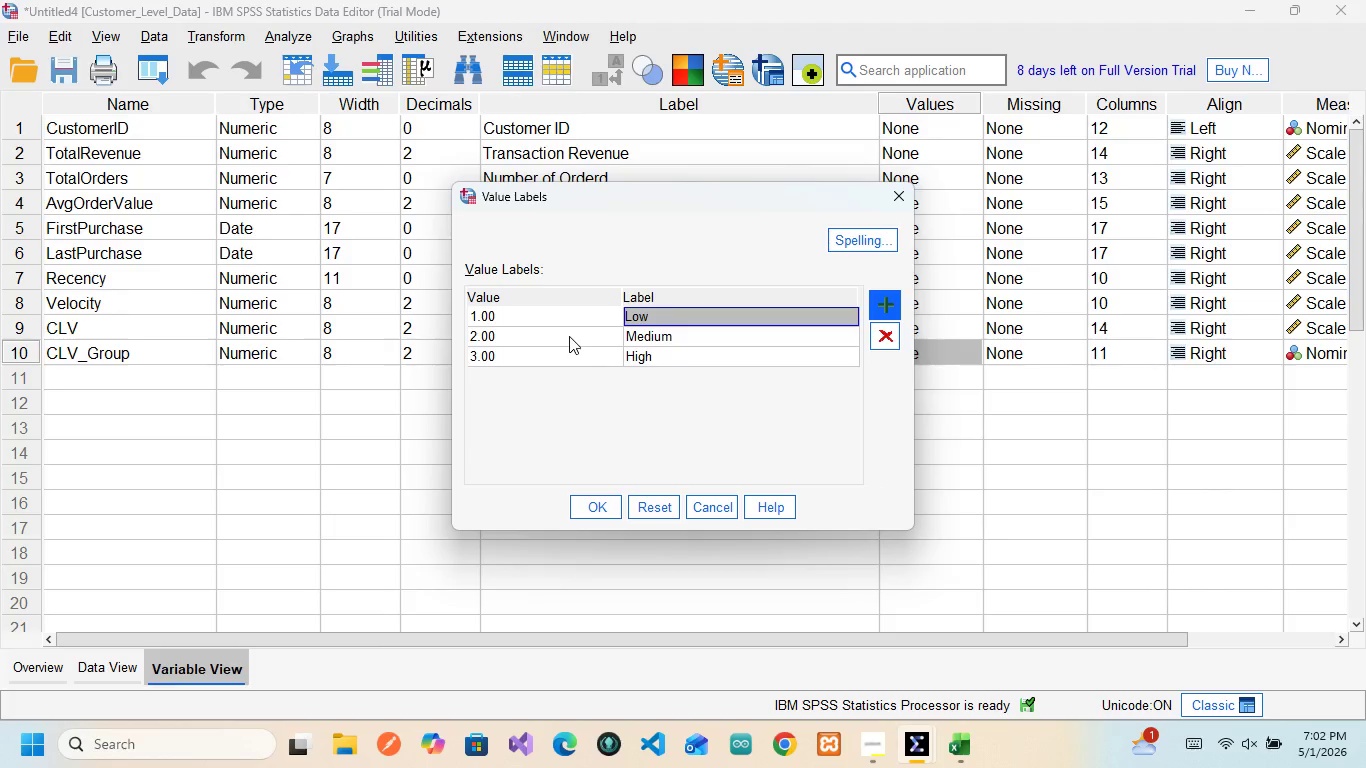 
left_click([569, 336])
 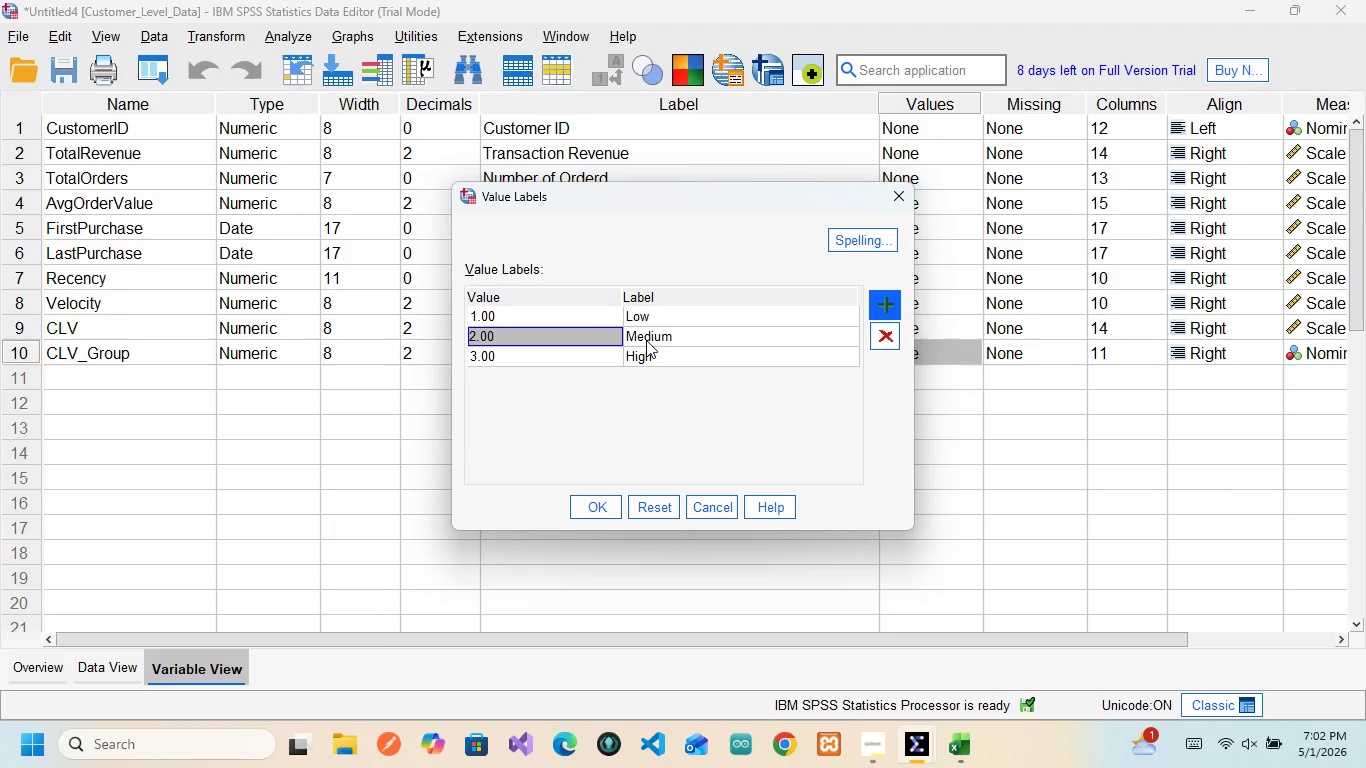 
left_click([646, 340])
 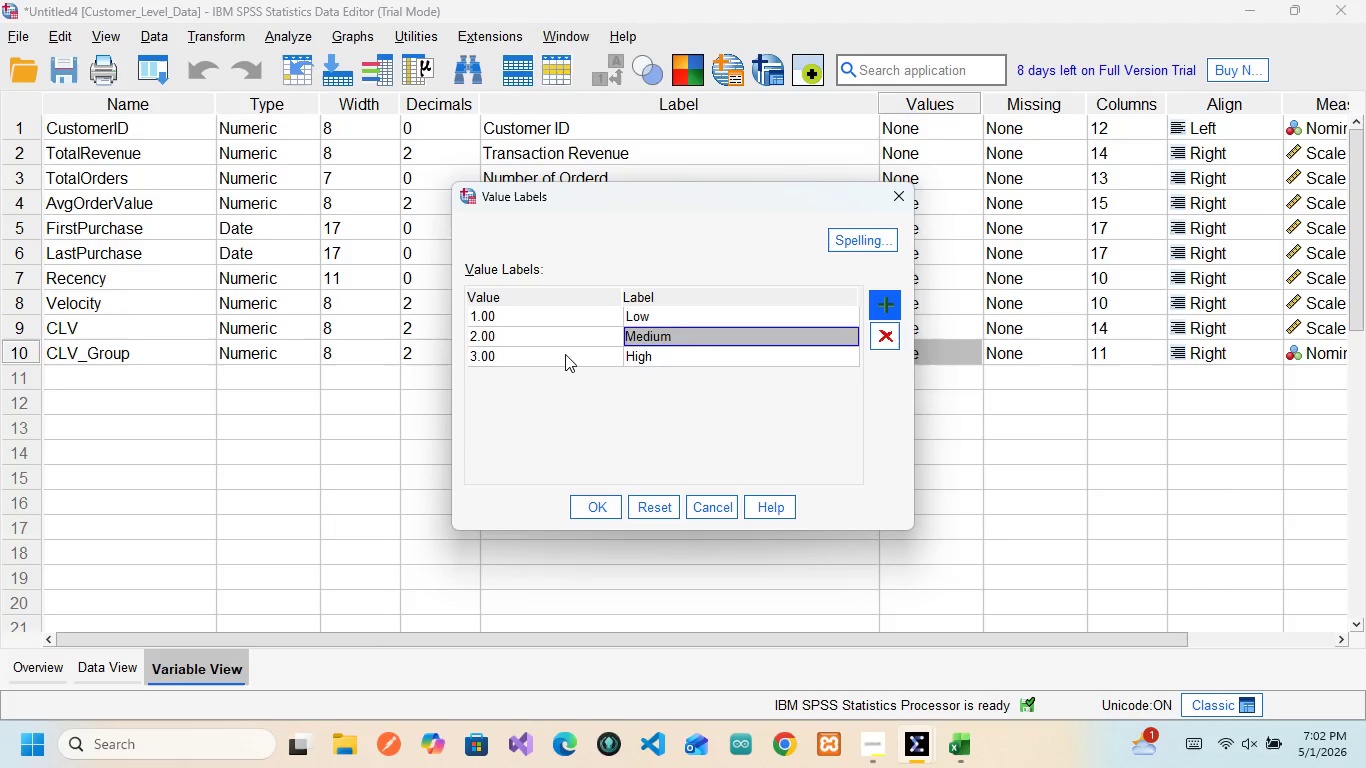 
left_click([565, 354])
 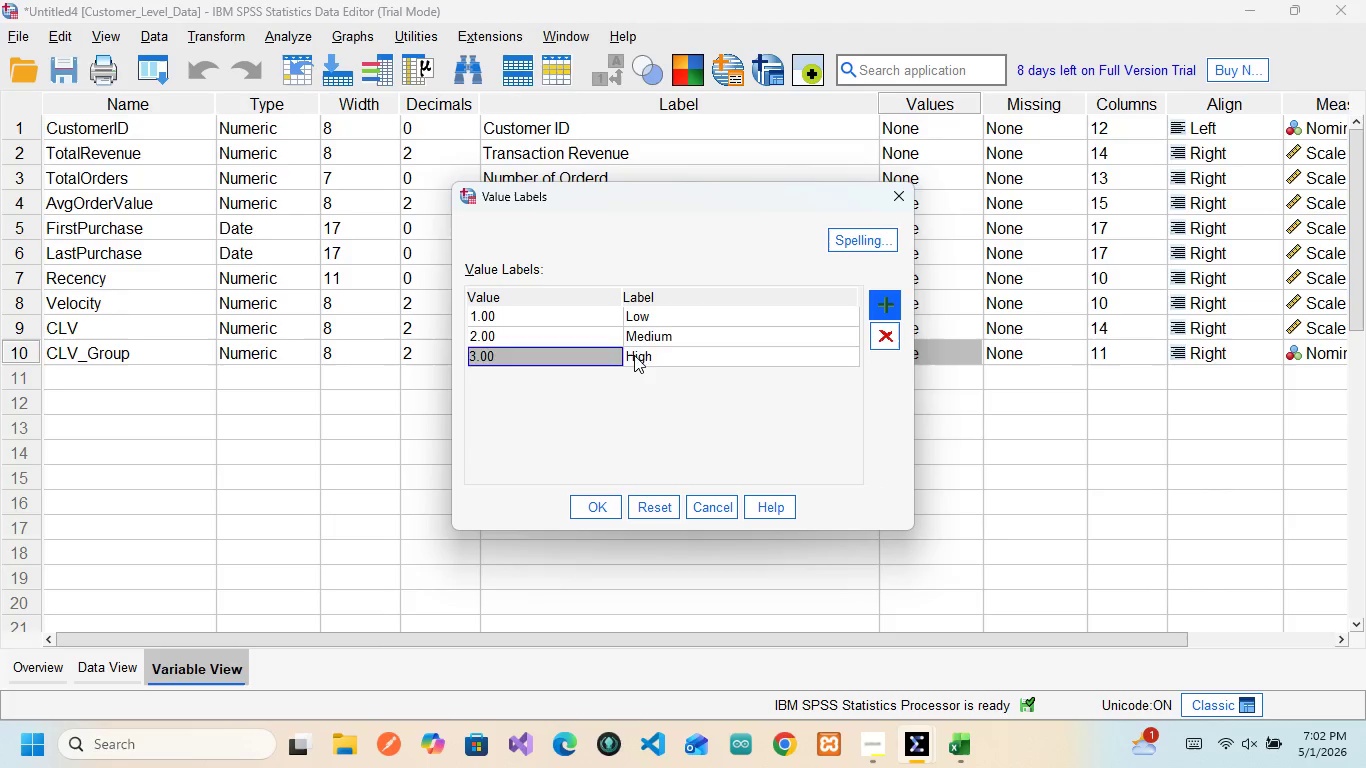 
left_click([634, 355])
 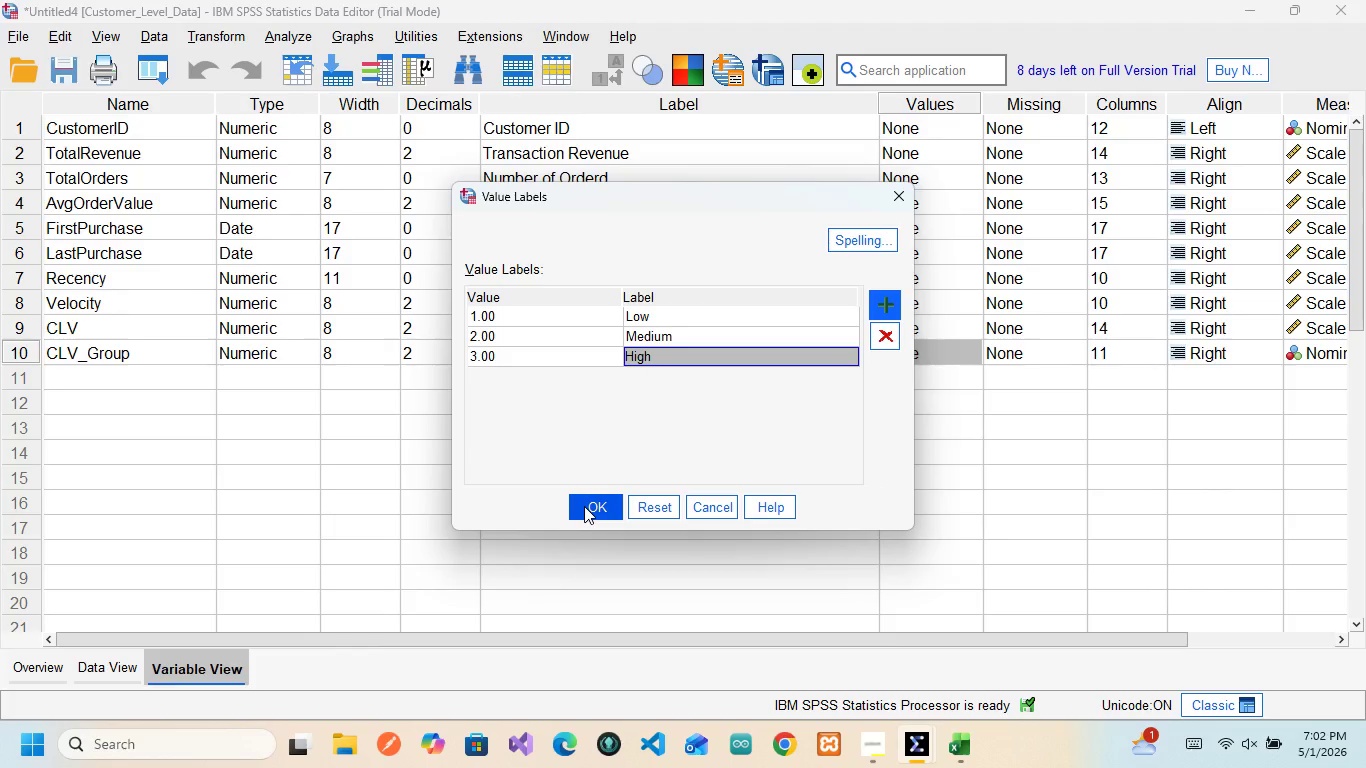 
left_click([584, 506])
 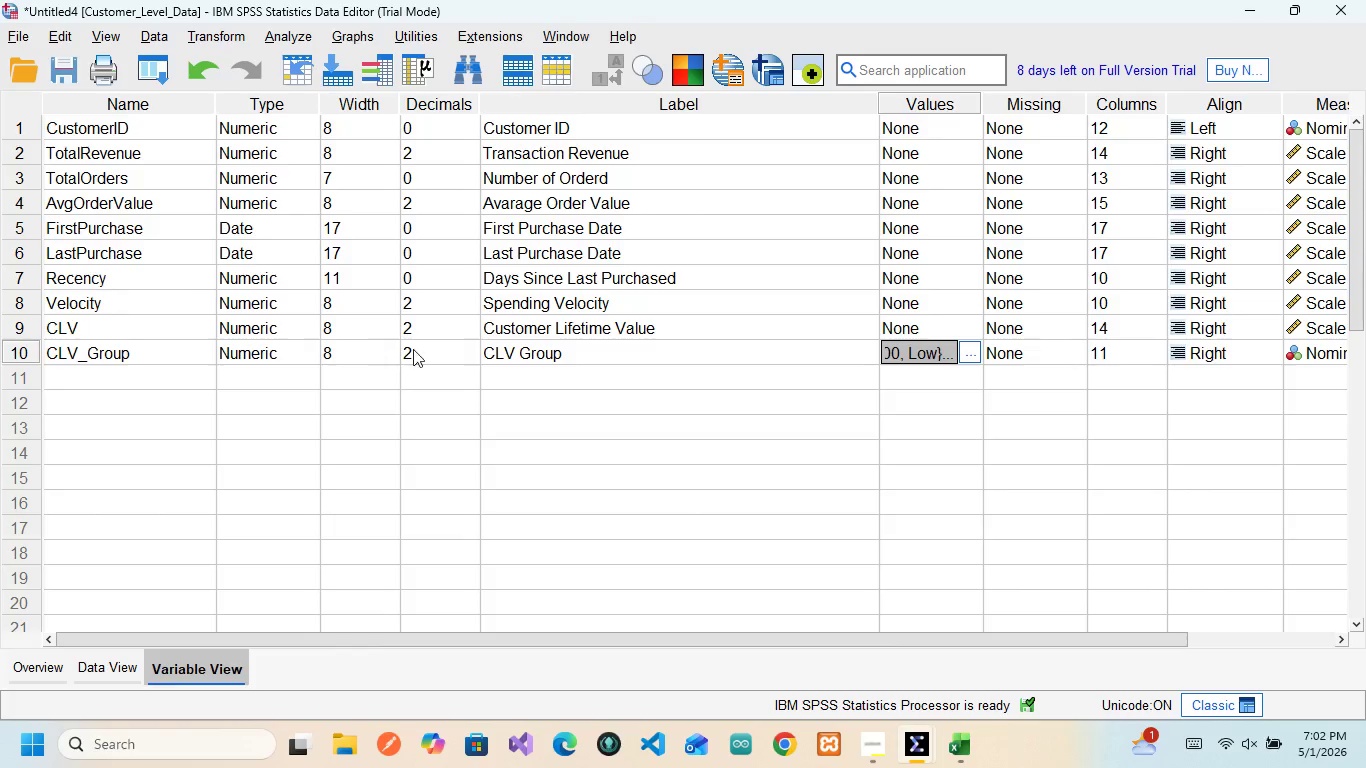 
double_click([427, 353])
 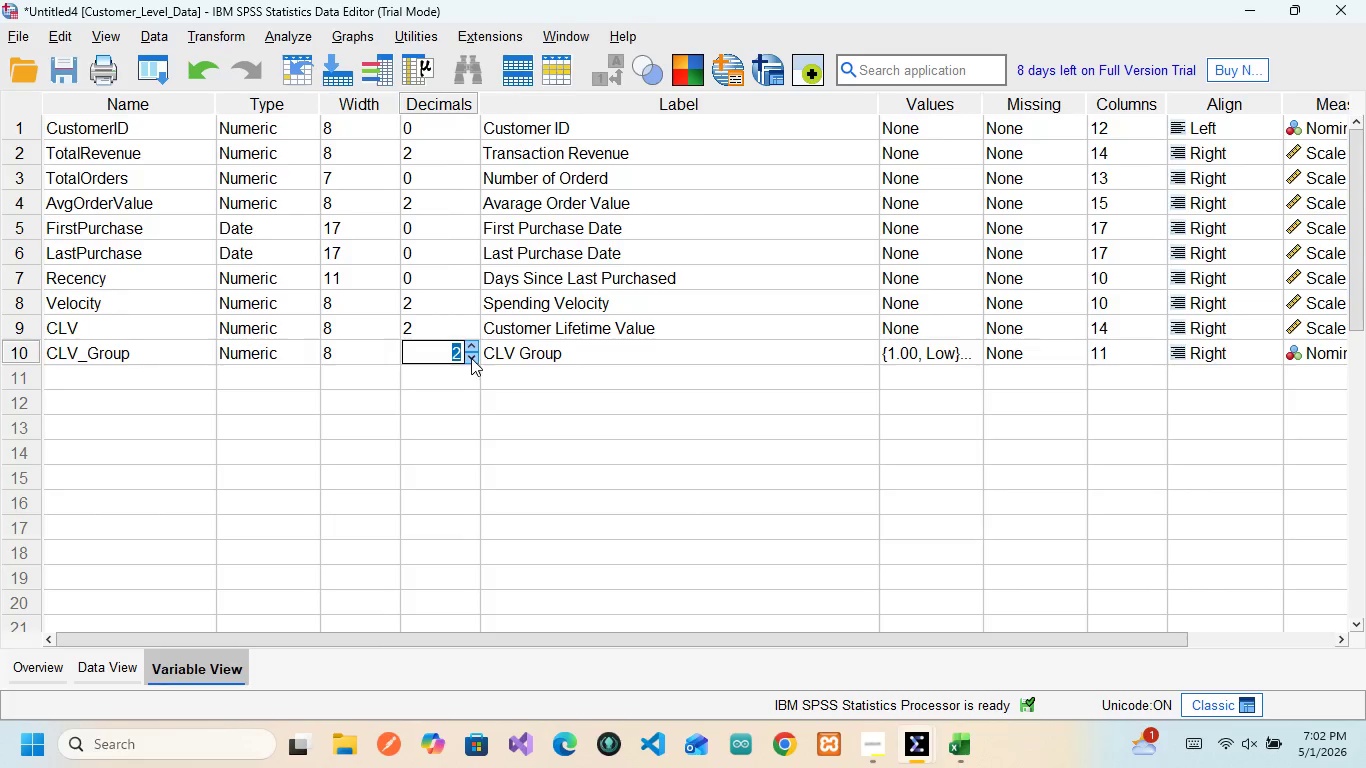 
left_click([471, 358])
 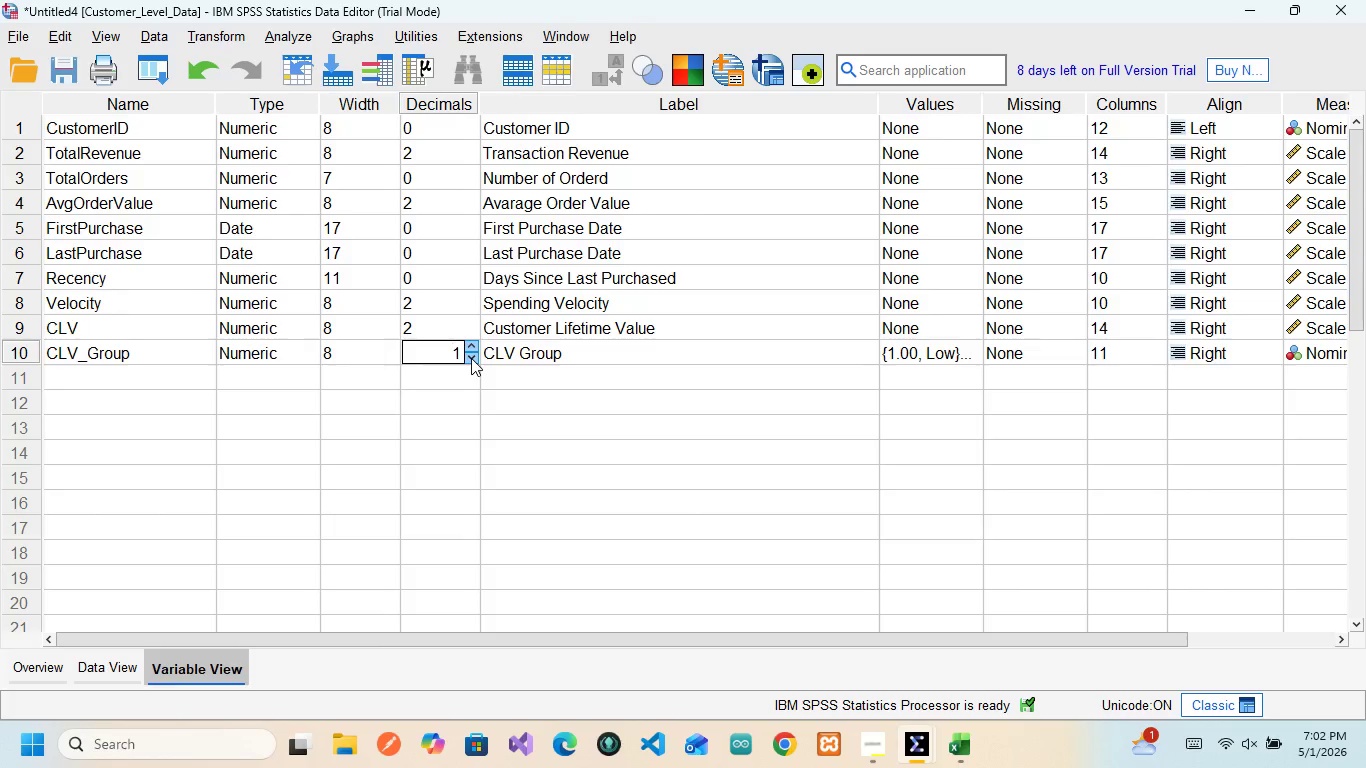 
left_click([471, 358])
 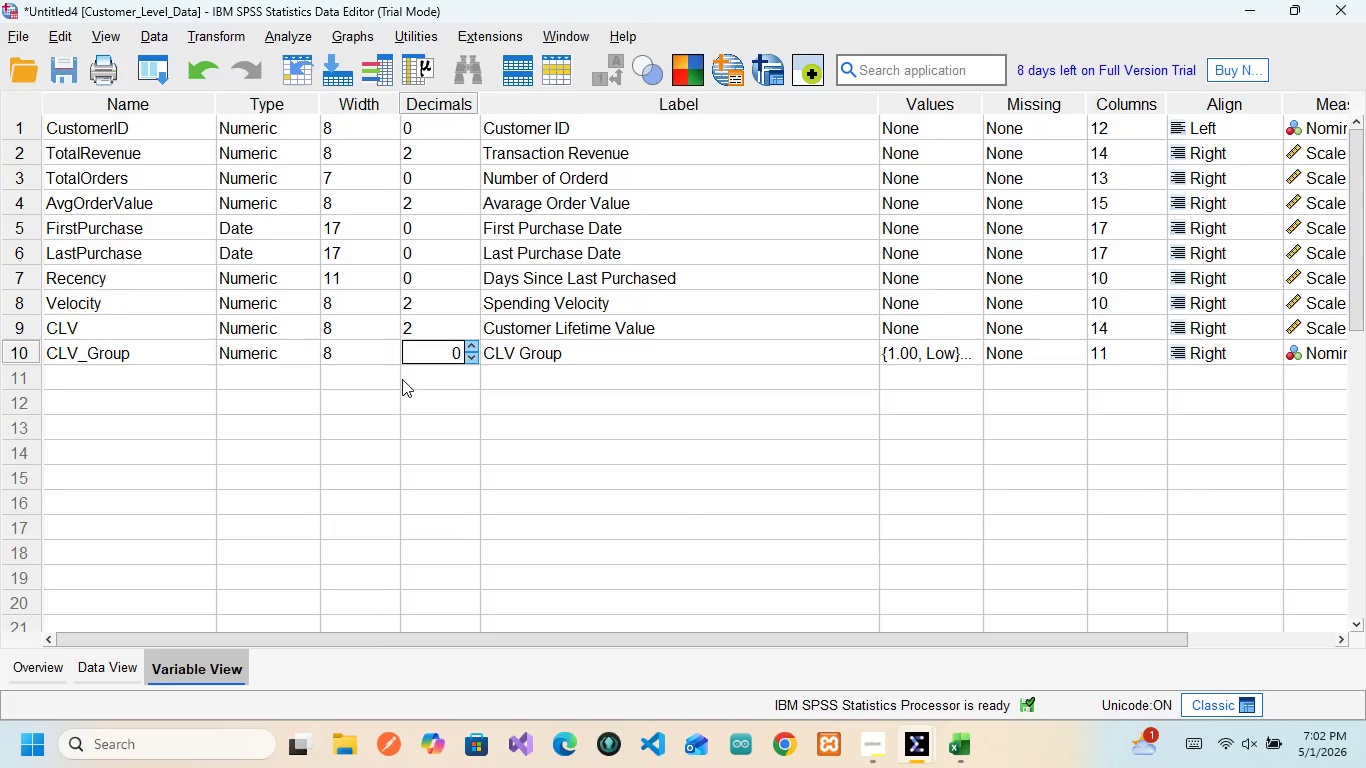 
left_click([402, 379])
 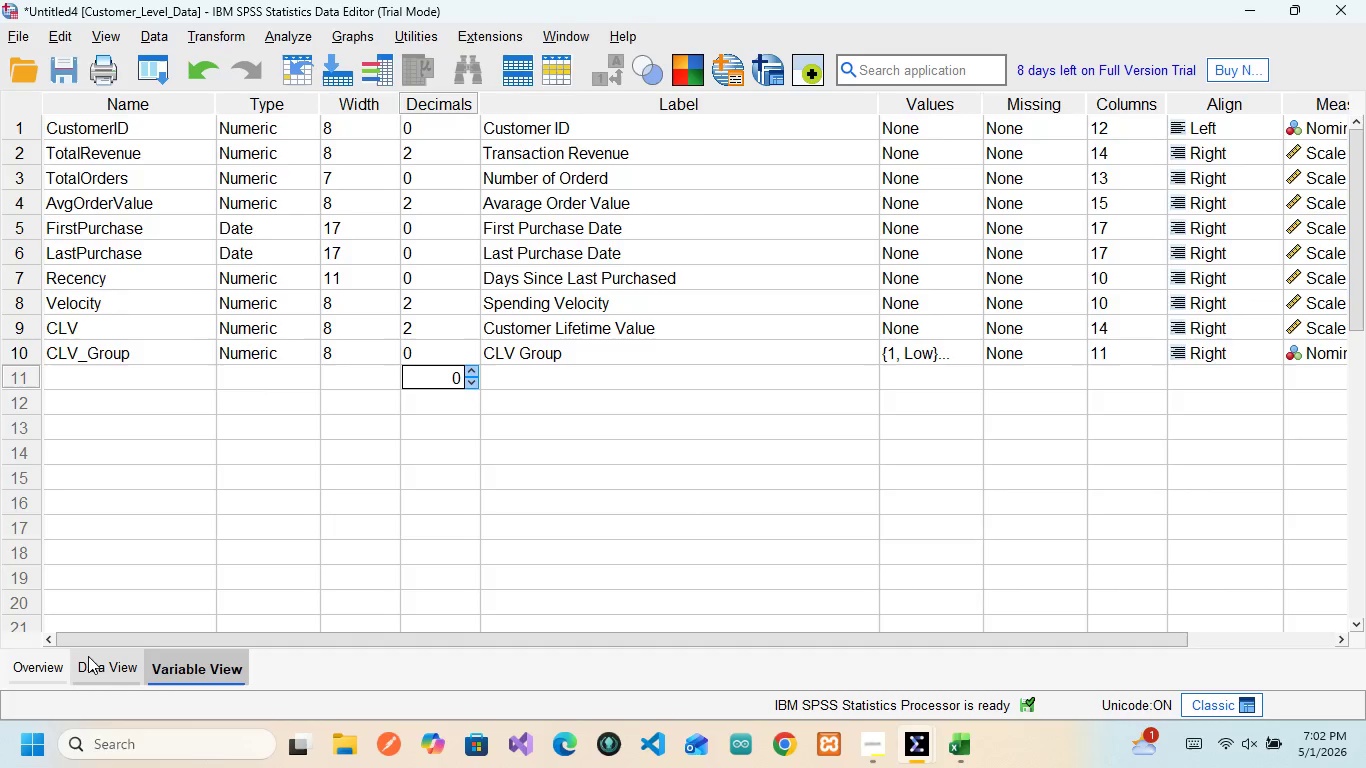 
left_click([95, 667])
 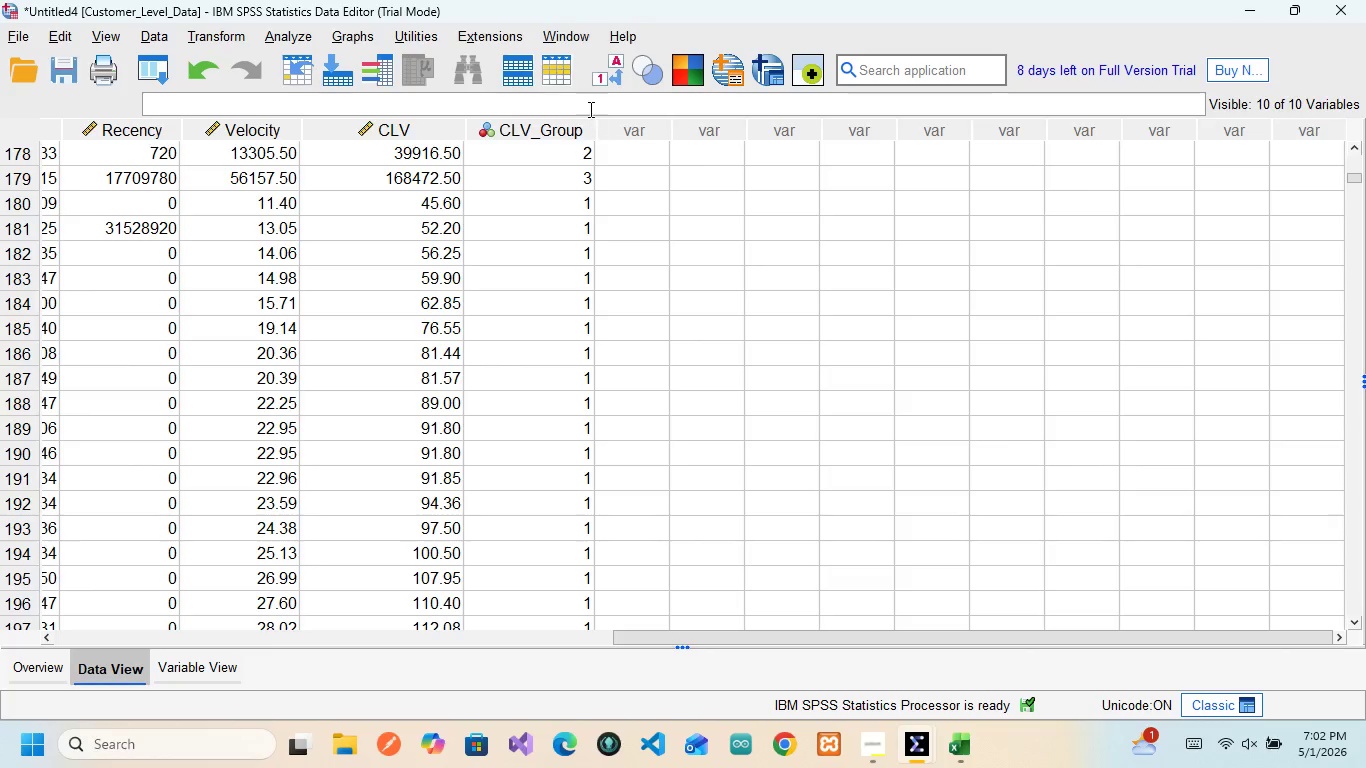 
left_click([608, 81])
 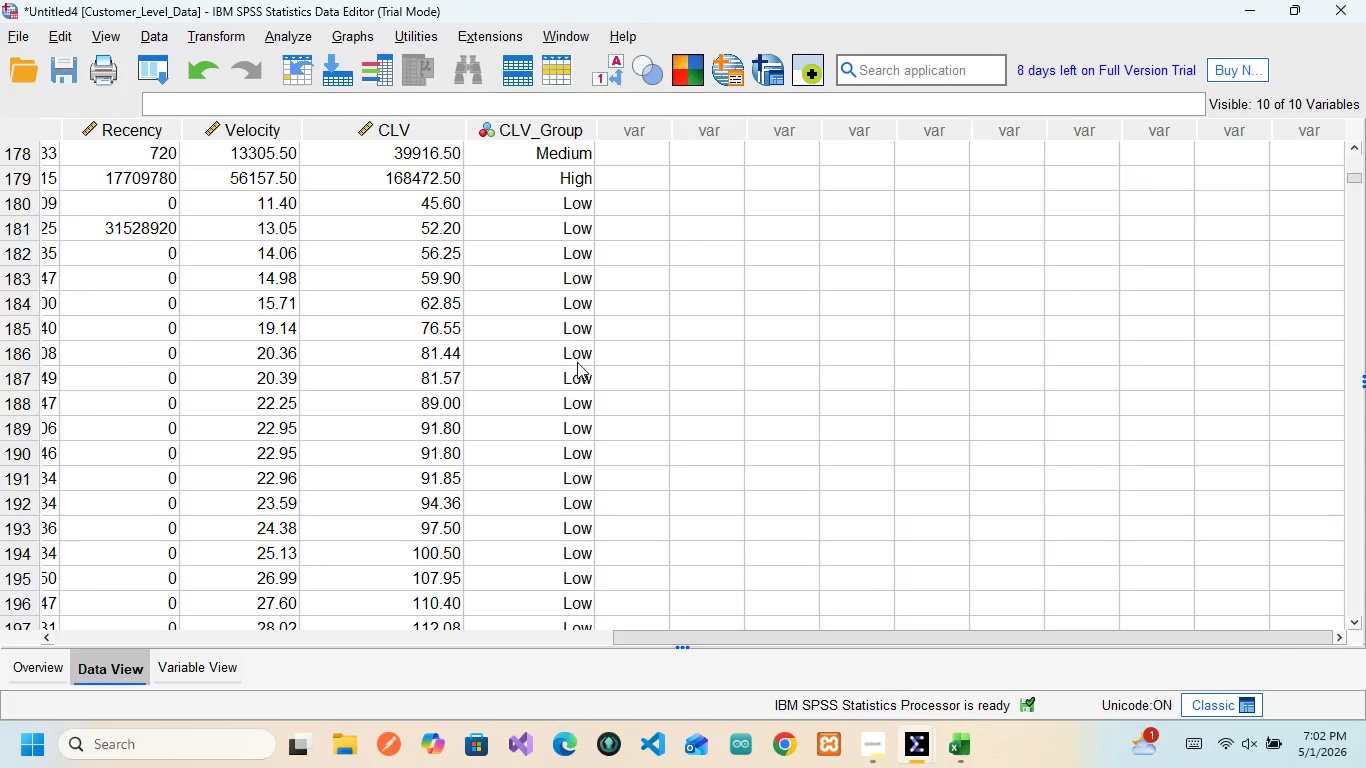 
scroll: coordinate [567, 397], scroll_direction: none, amount: 0.0
 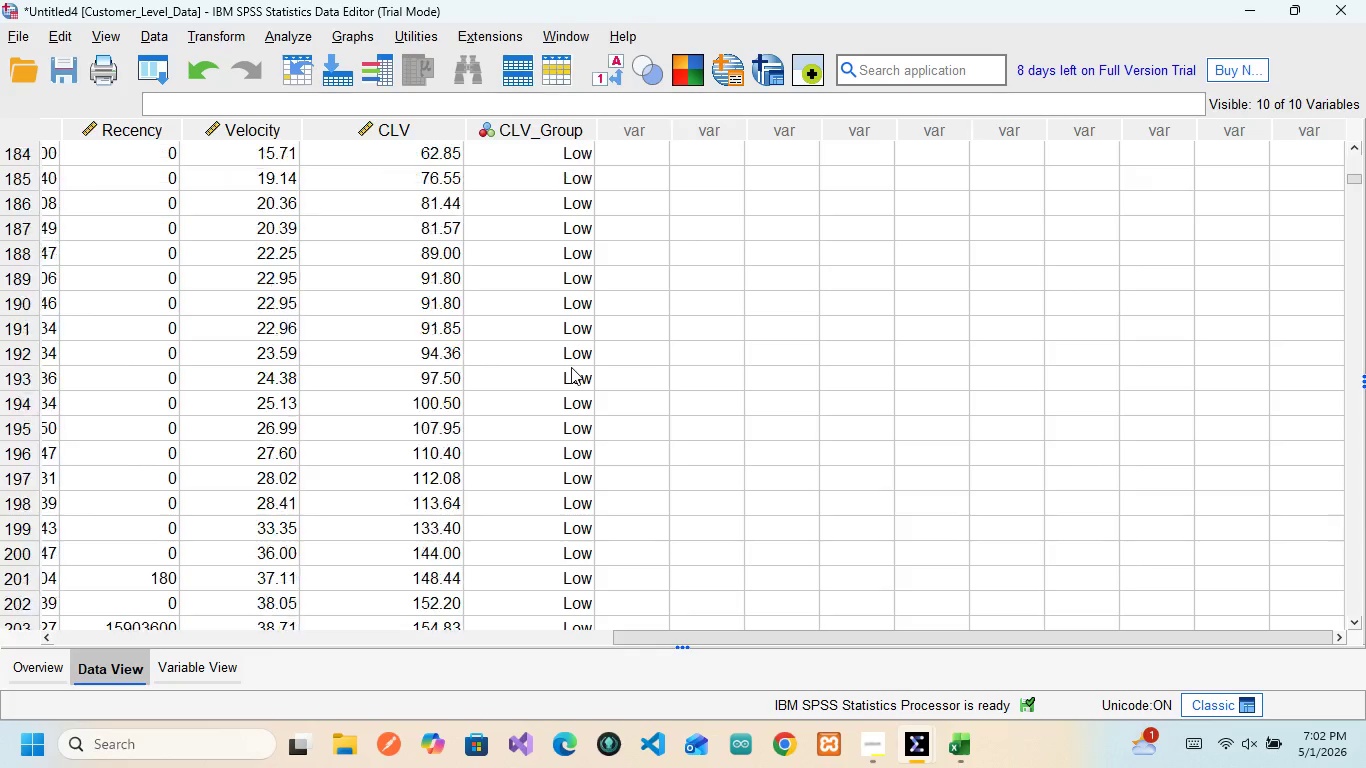 
scroll: coordinate [571, 367], scroll_direction: up, amount: 3.0
 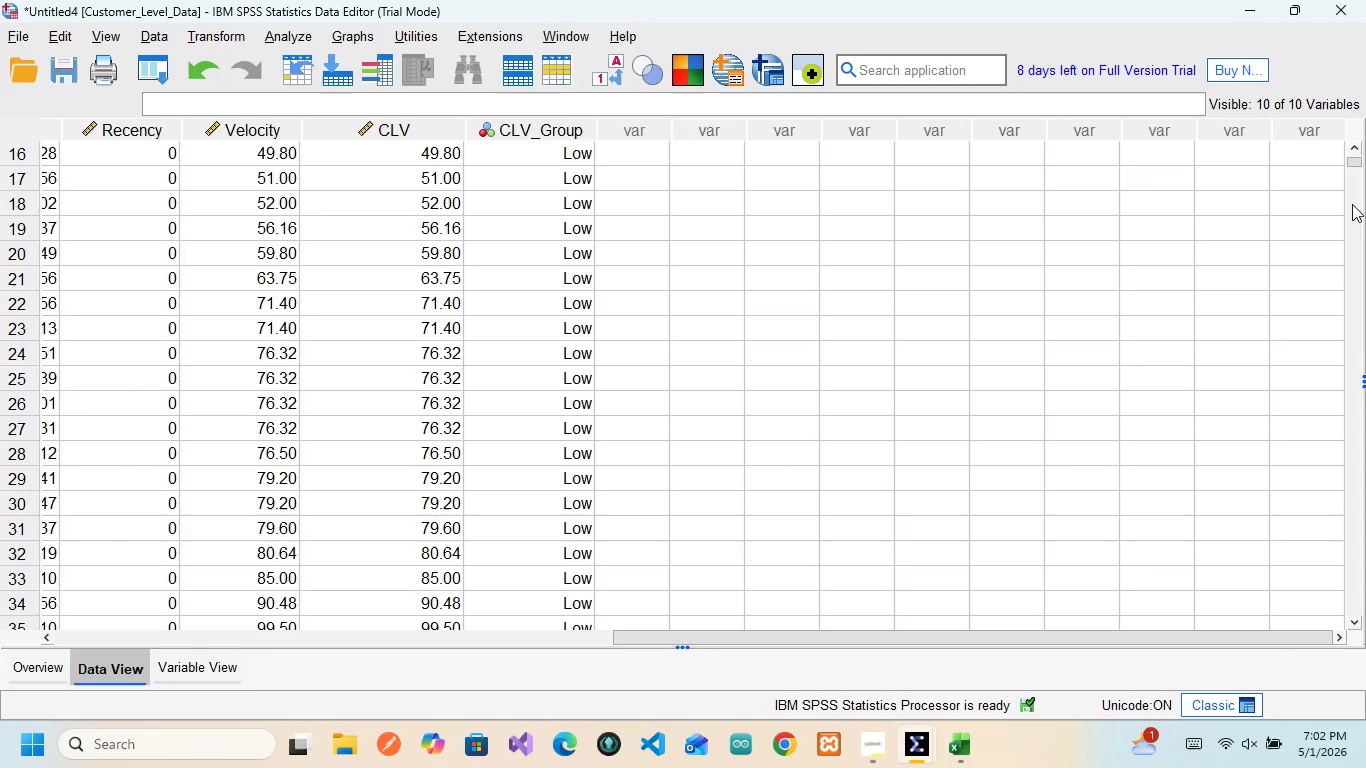 
left_click_drag(start_coordinate=[1359, 162], to_coordinate=[1353, 144])
 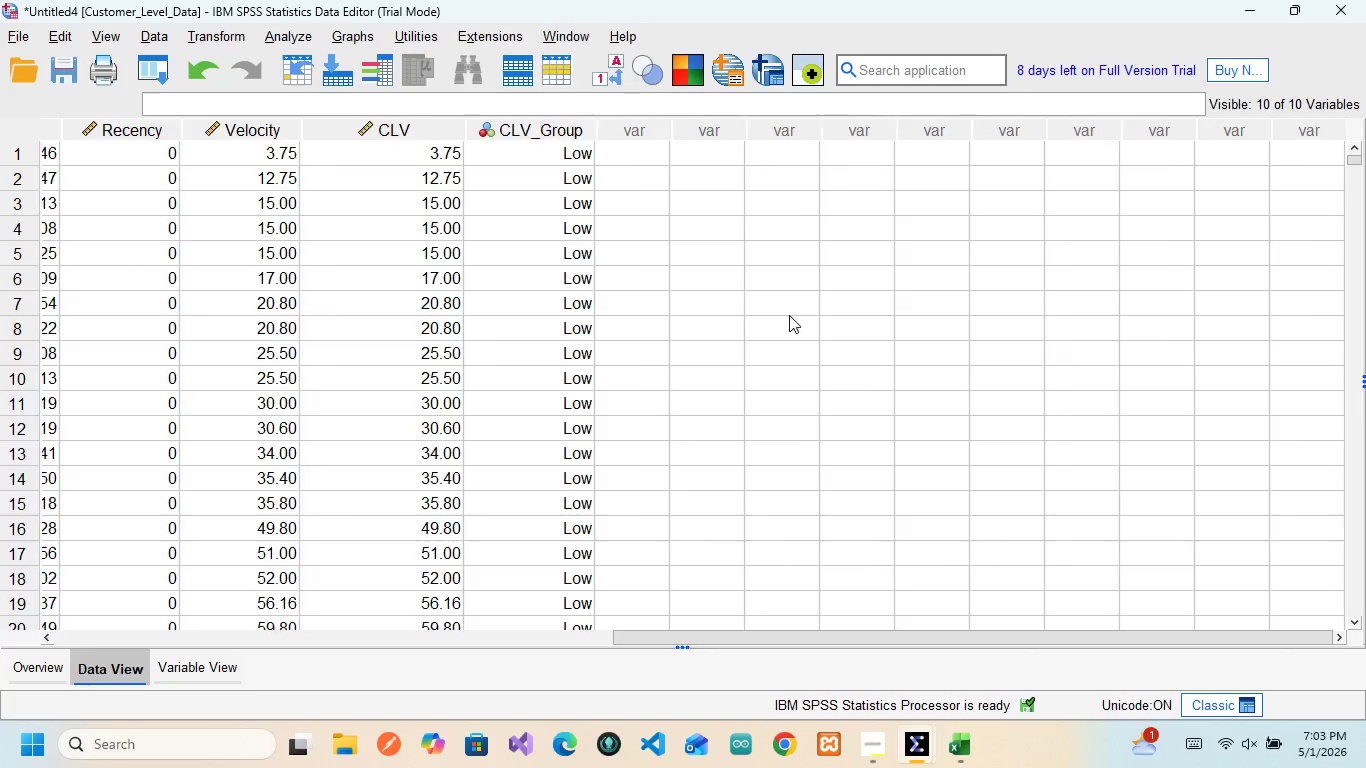 
scroll: coordinate [789, 315], scroll_direction: up, amount: 12.0
 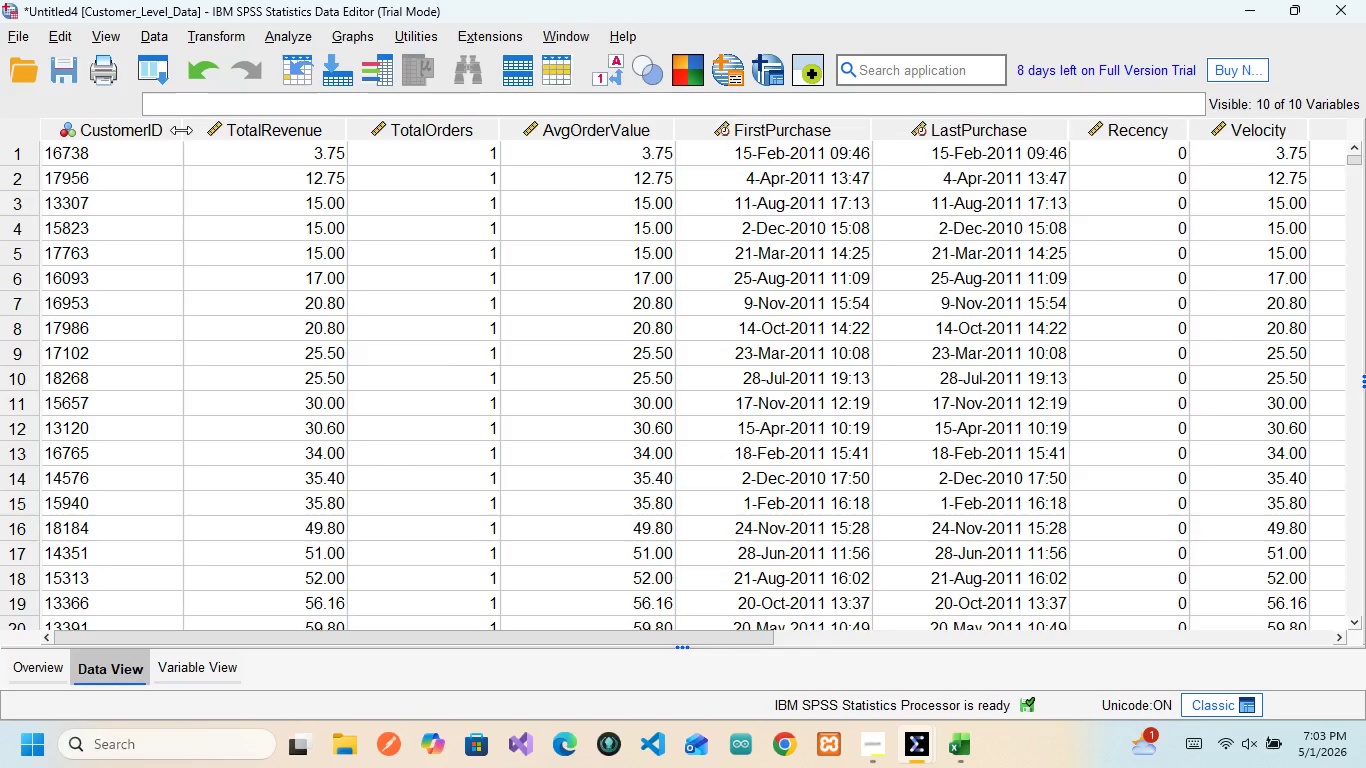 
left_click_drag(start_coordinate=[181, 130], to_coordinate=[155, 132])
 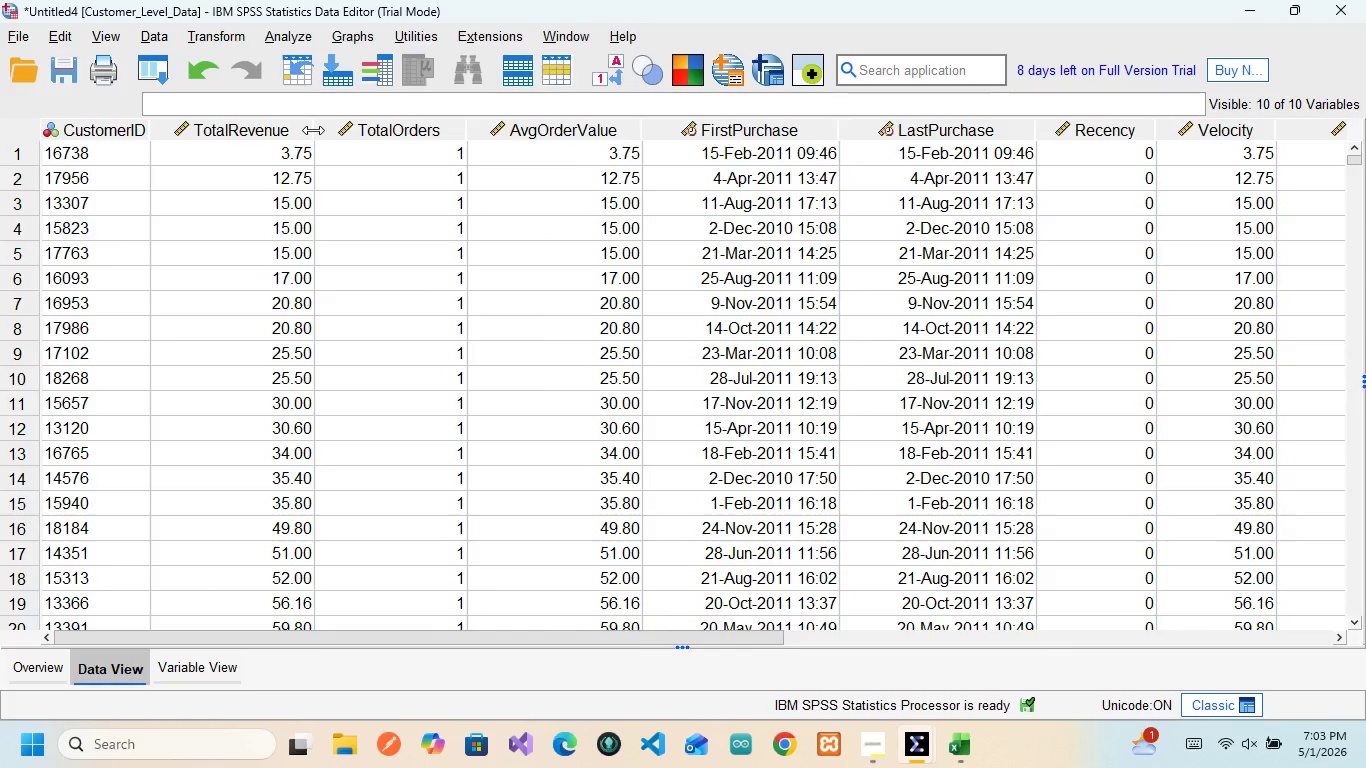 
left_click_drag(start_coordinate=[313, 130], to_coordinate=[287, 128])
 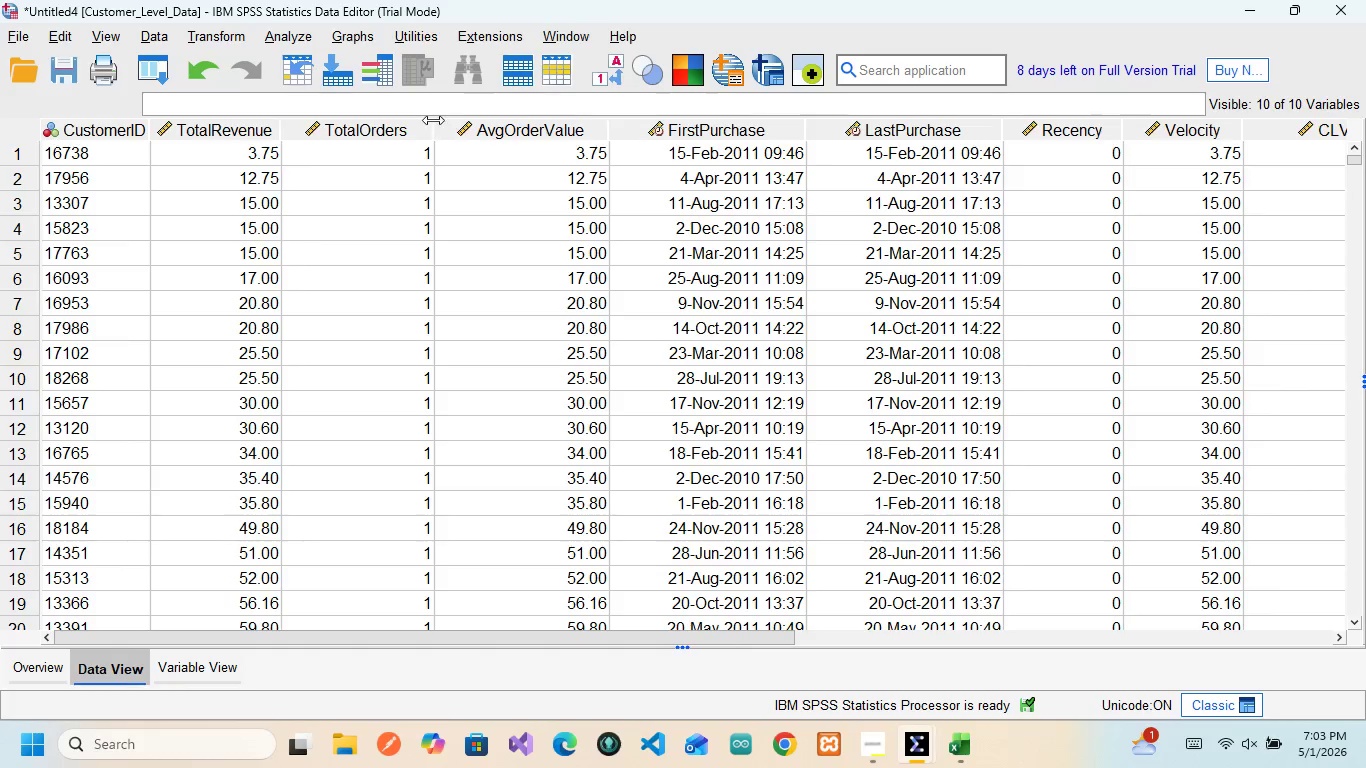 
left_click_drag(start_coordinate=[431, 121], to_coordinate=[409, 124])
 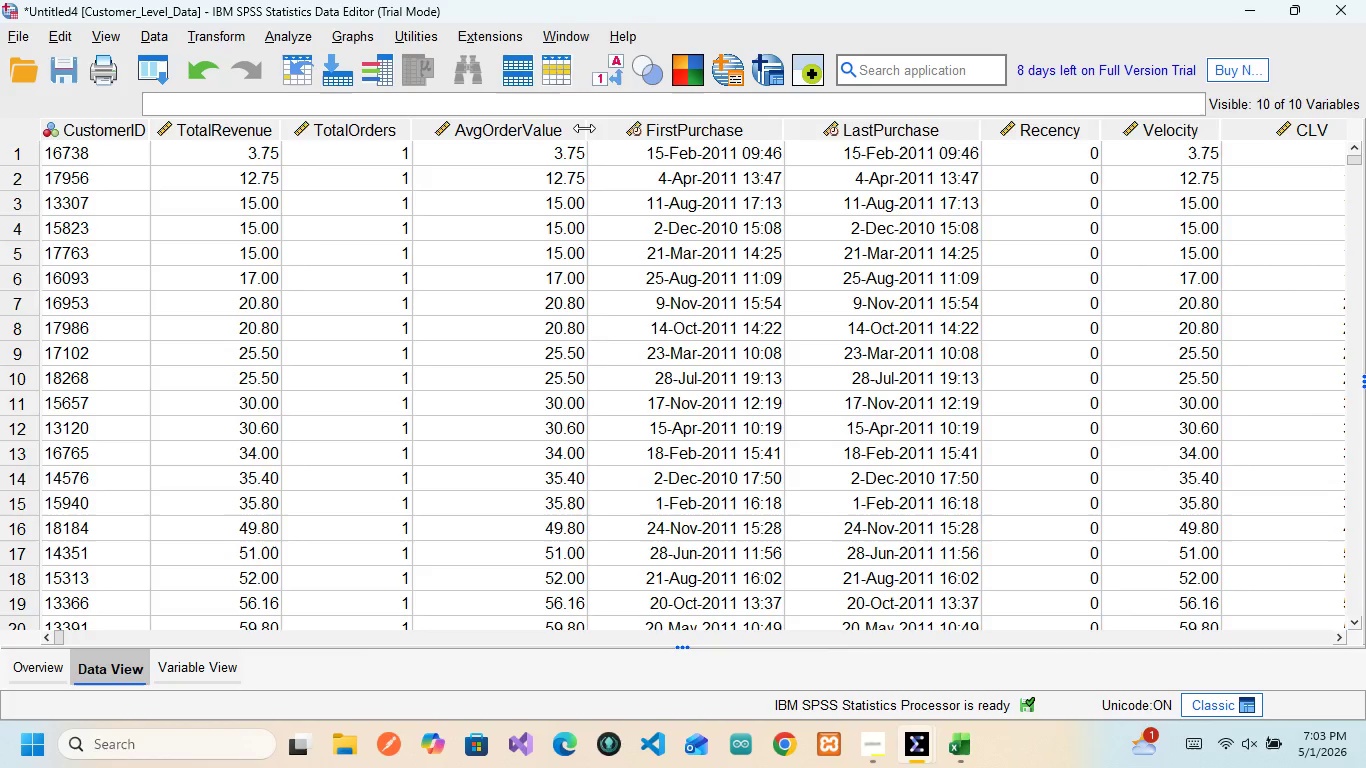 
left_click_drag(start_coordinate=[584, 128], to_coordinate=[555, 126])
 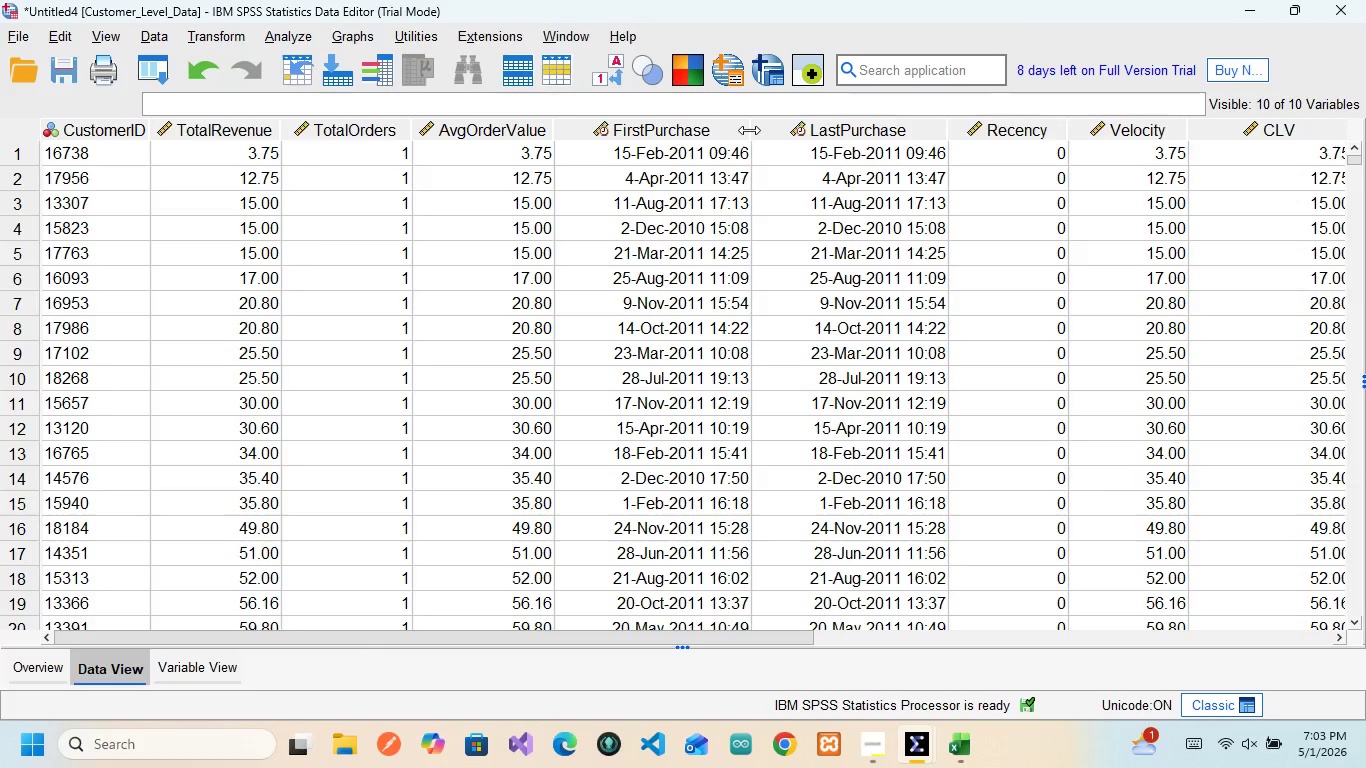 
left_click_drag(start_coordinate=[750, 130], to_coordinate=[712, 127])
 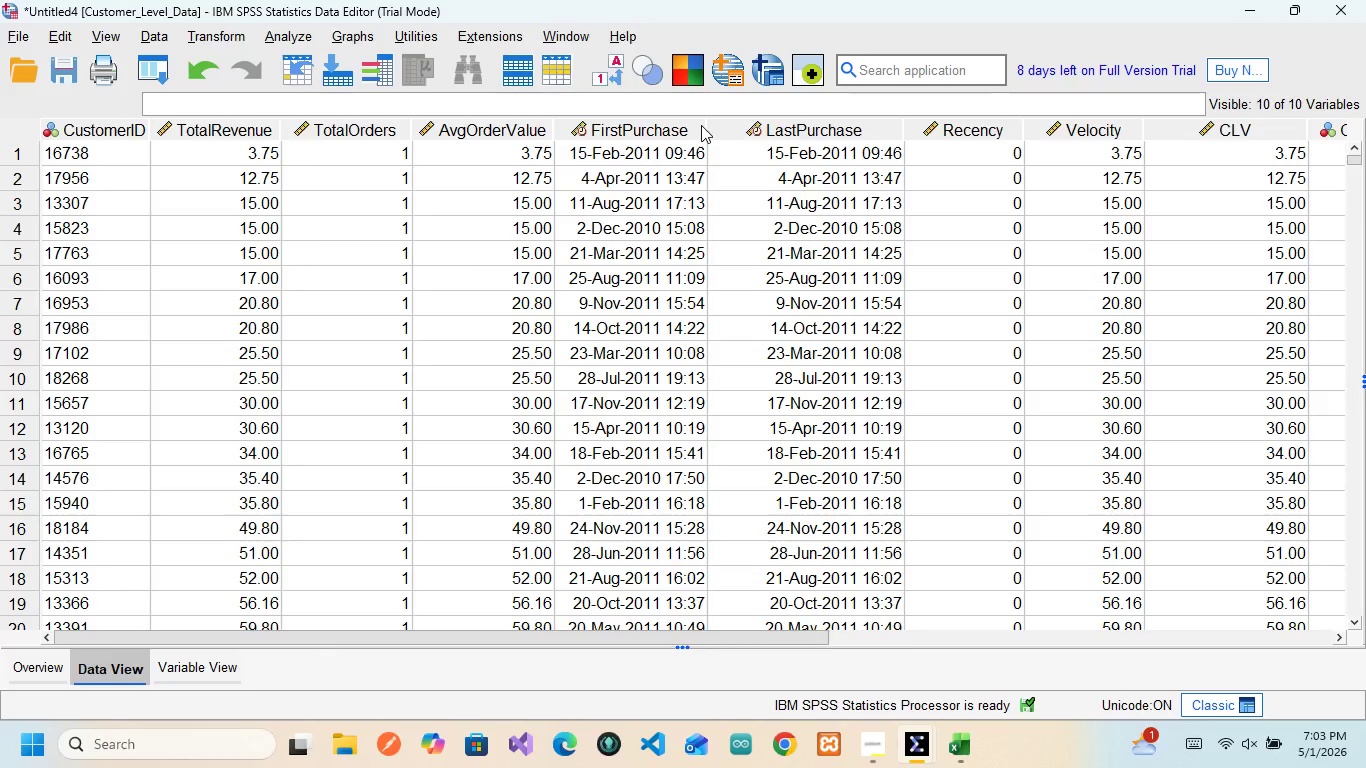 
left_click_drag(start_coordinate=[706, 128], to_coordinate=[713, 128])
 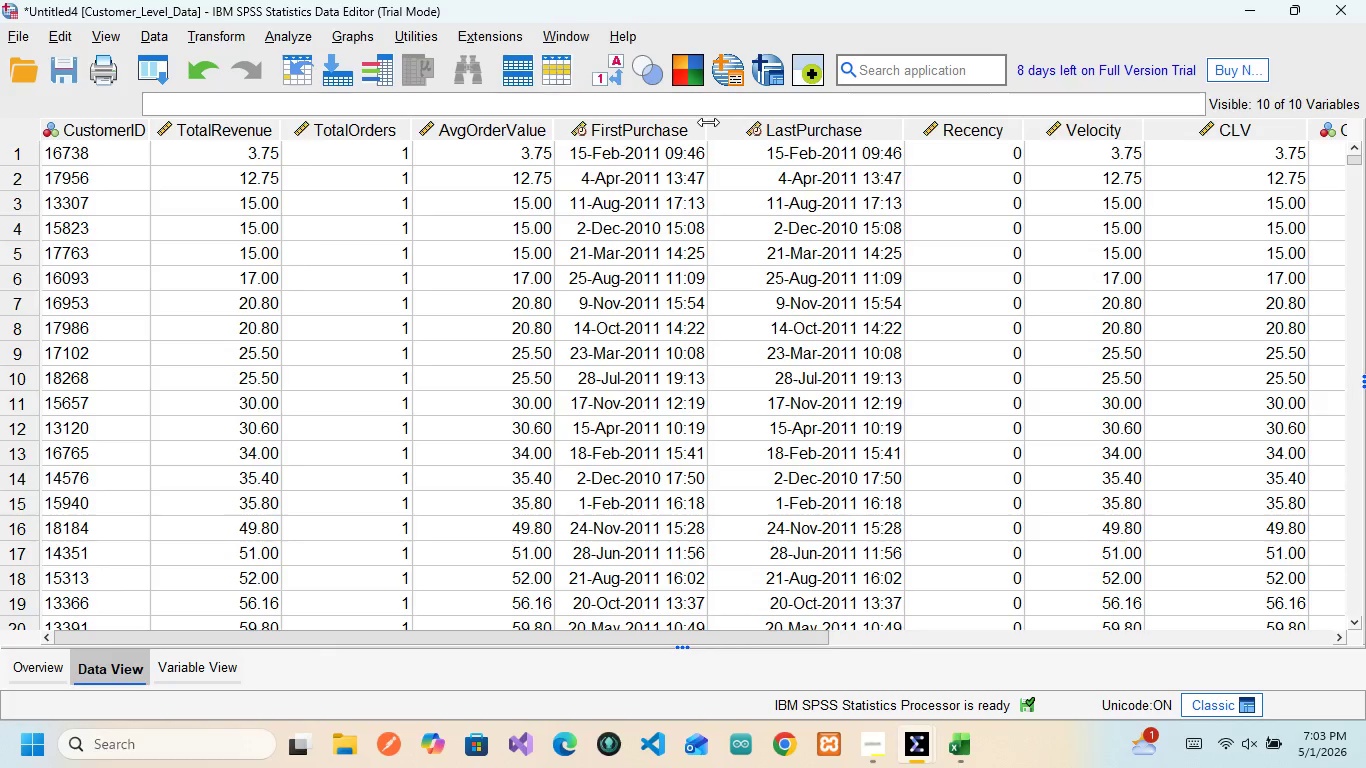 
left_click_drag(start_coordinate=[708, 122], to_coordinate=[716, 122])
 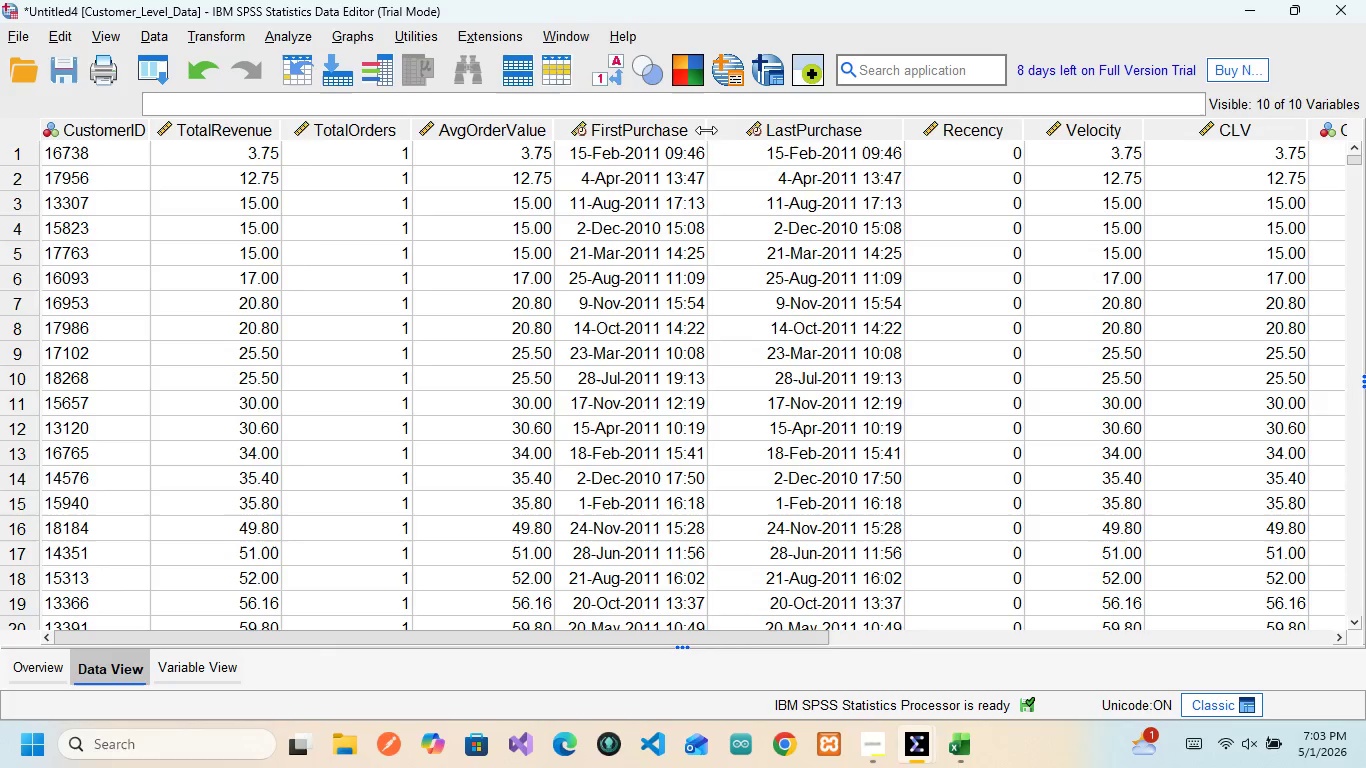 
left_click_drag(start_coordinate=[706, 130], to_coordinate=[720, 132])
 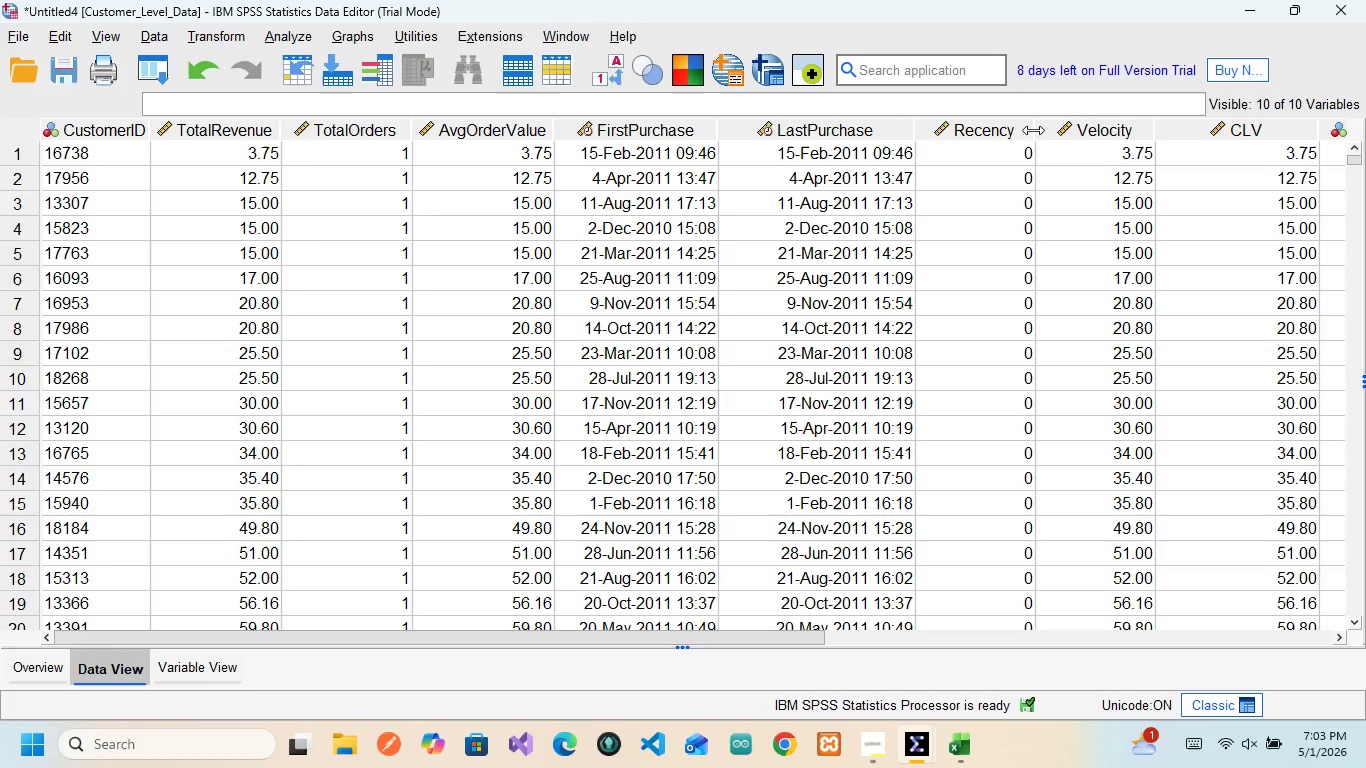 
left_click_drag(start_coordinate=[1033, 130], to_coordinate=[1000, 125])
 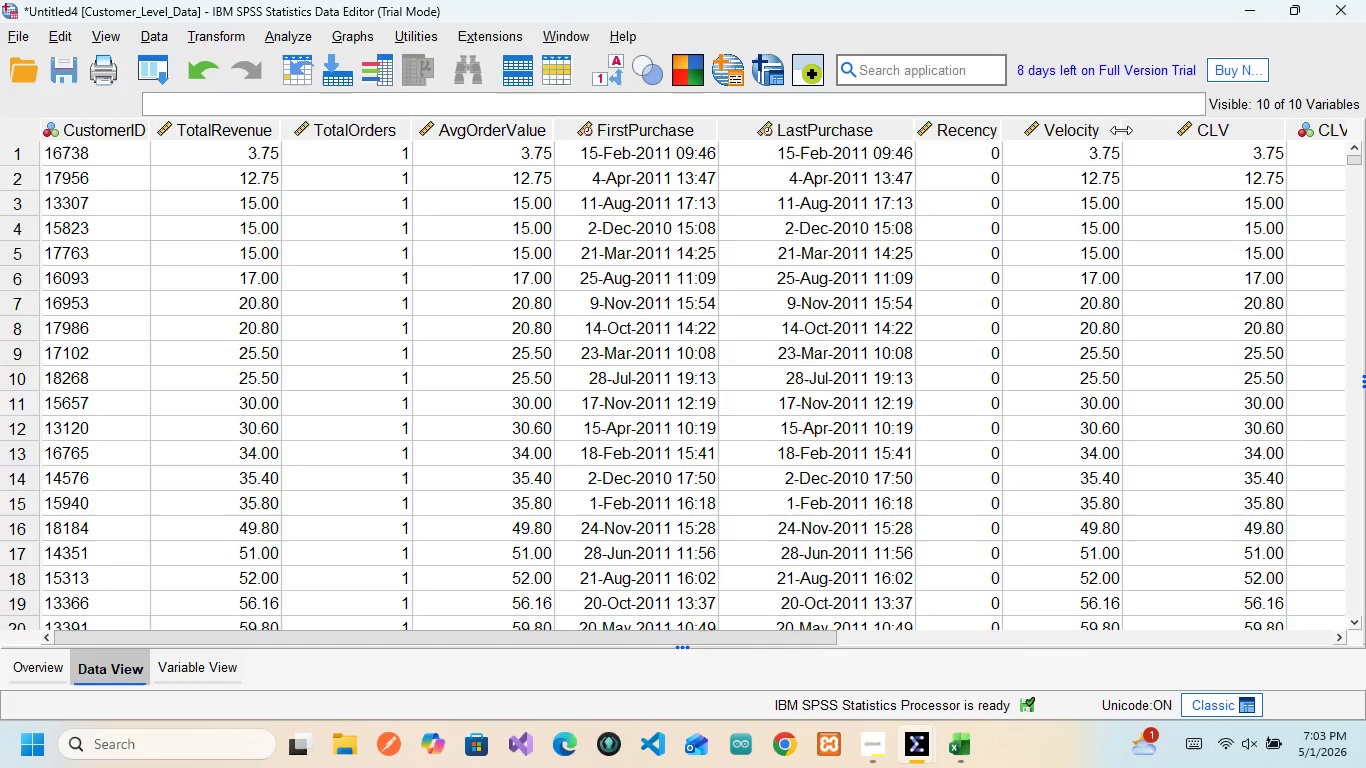 
left_click_drag(start_coordinate=[1120, 131], to_coordinate=[1100, 132])
 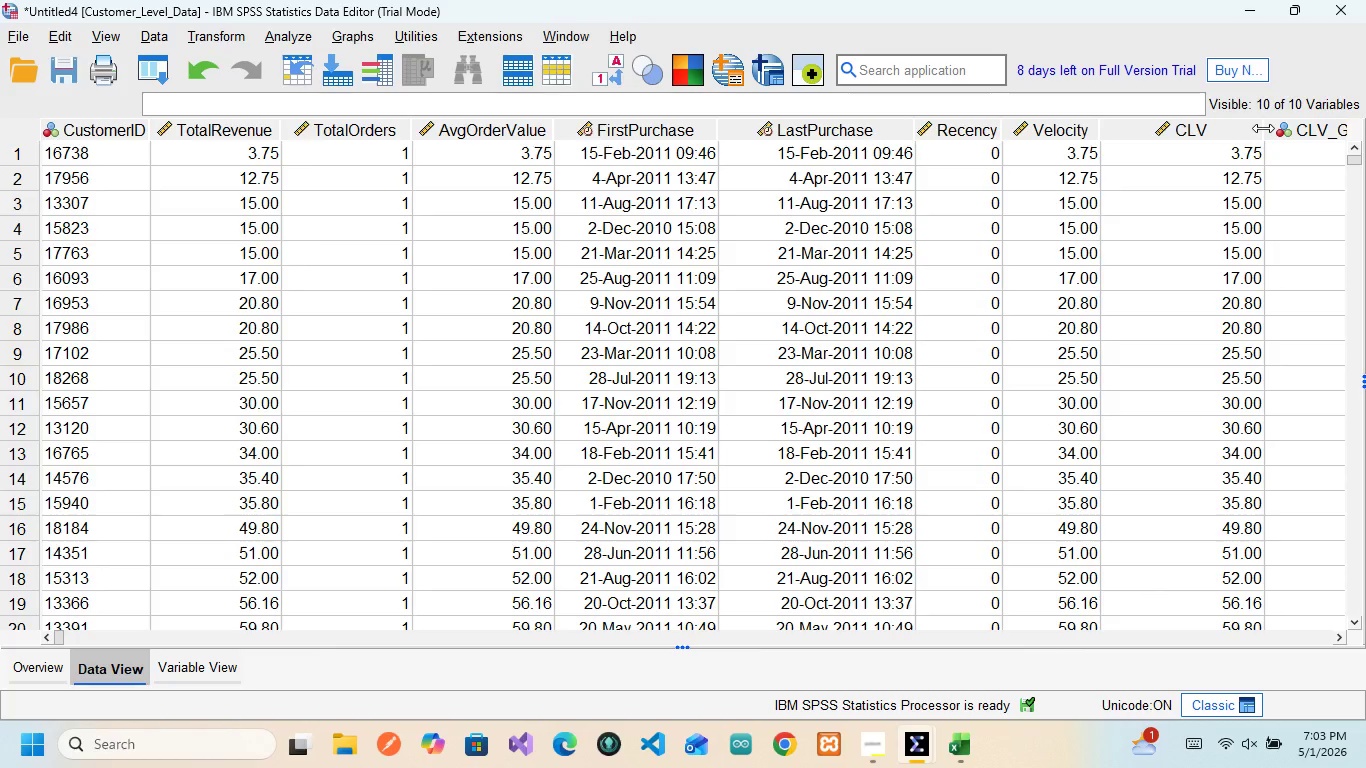 
left_click_drag(start_coordinate=[1263, 128], to_coordinate=[1167, 140])
 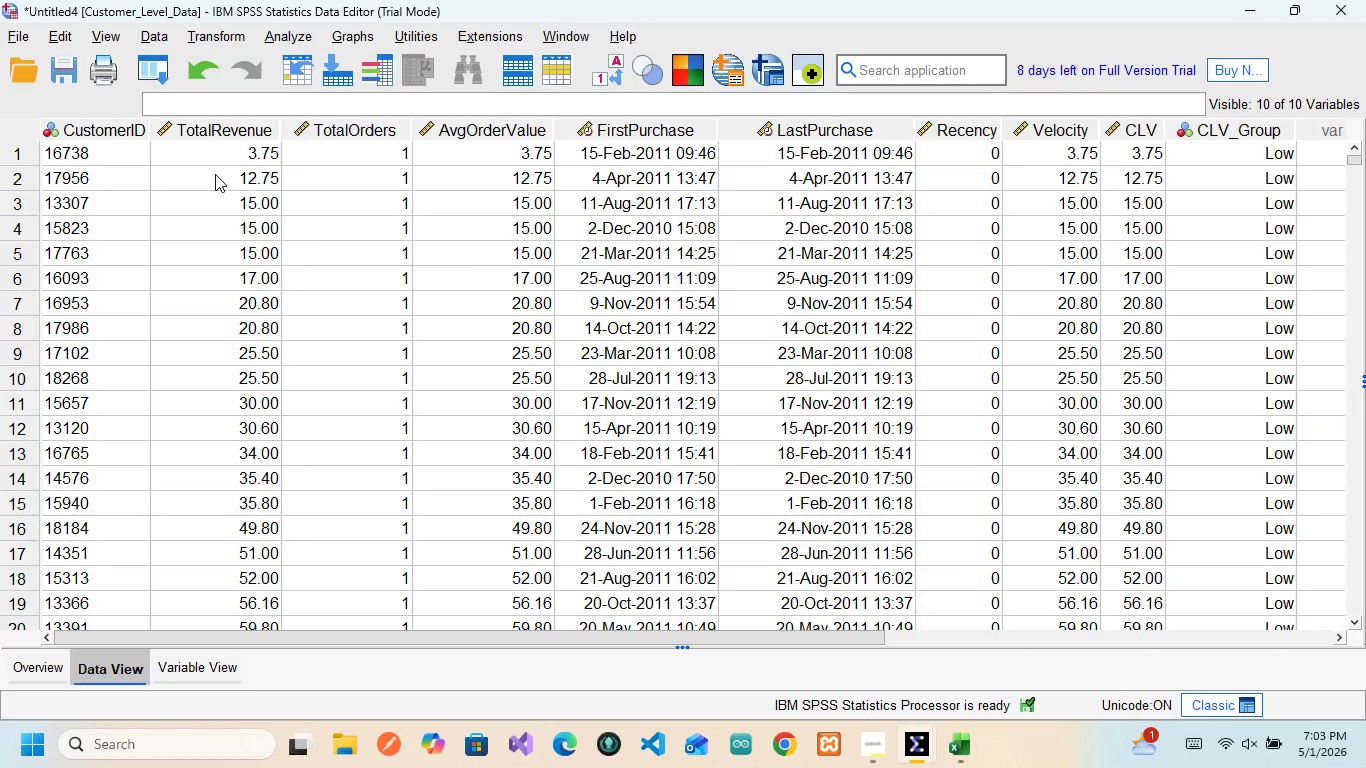 
wait(12.16)
 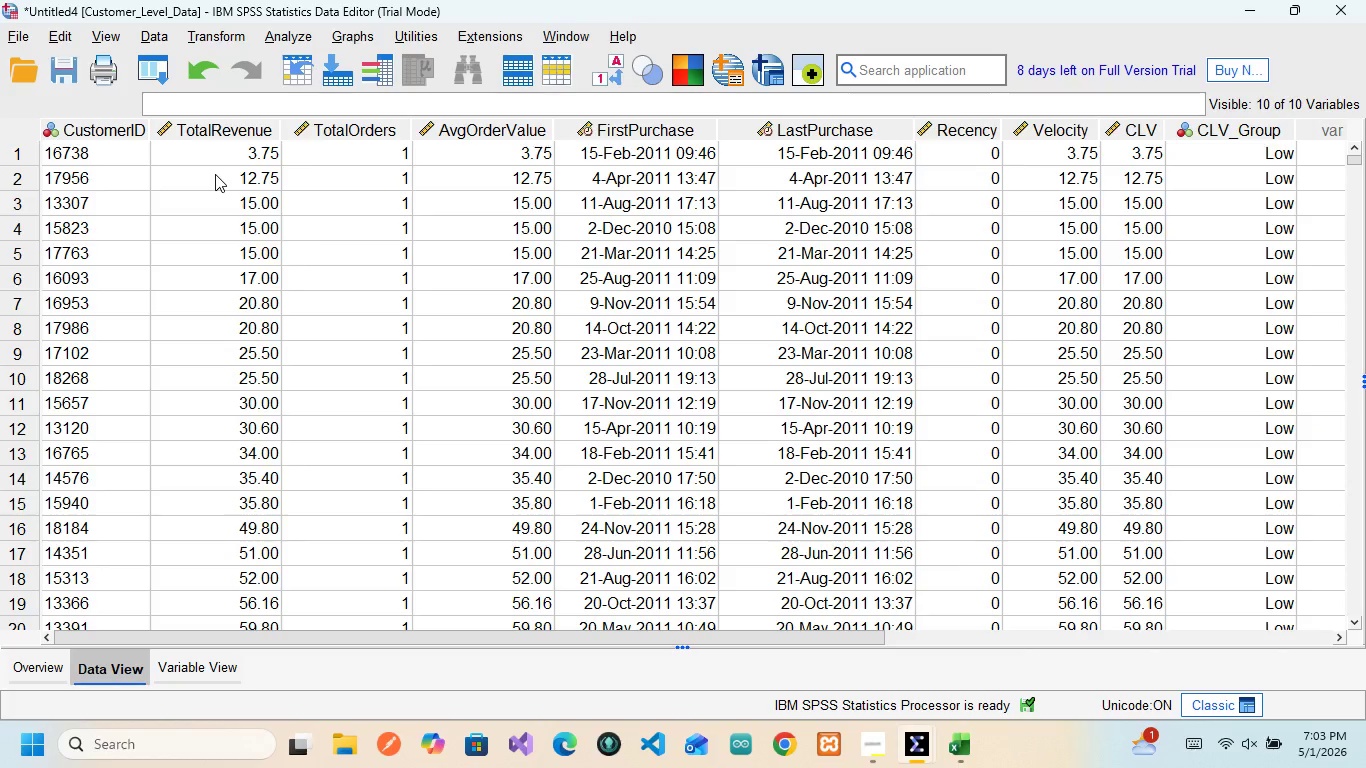 
left_click([294, 40])
 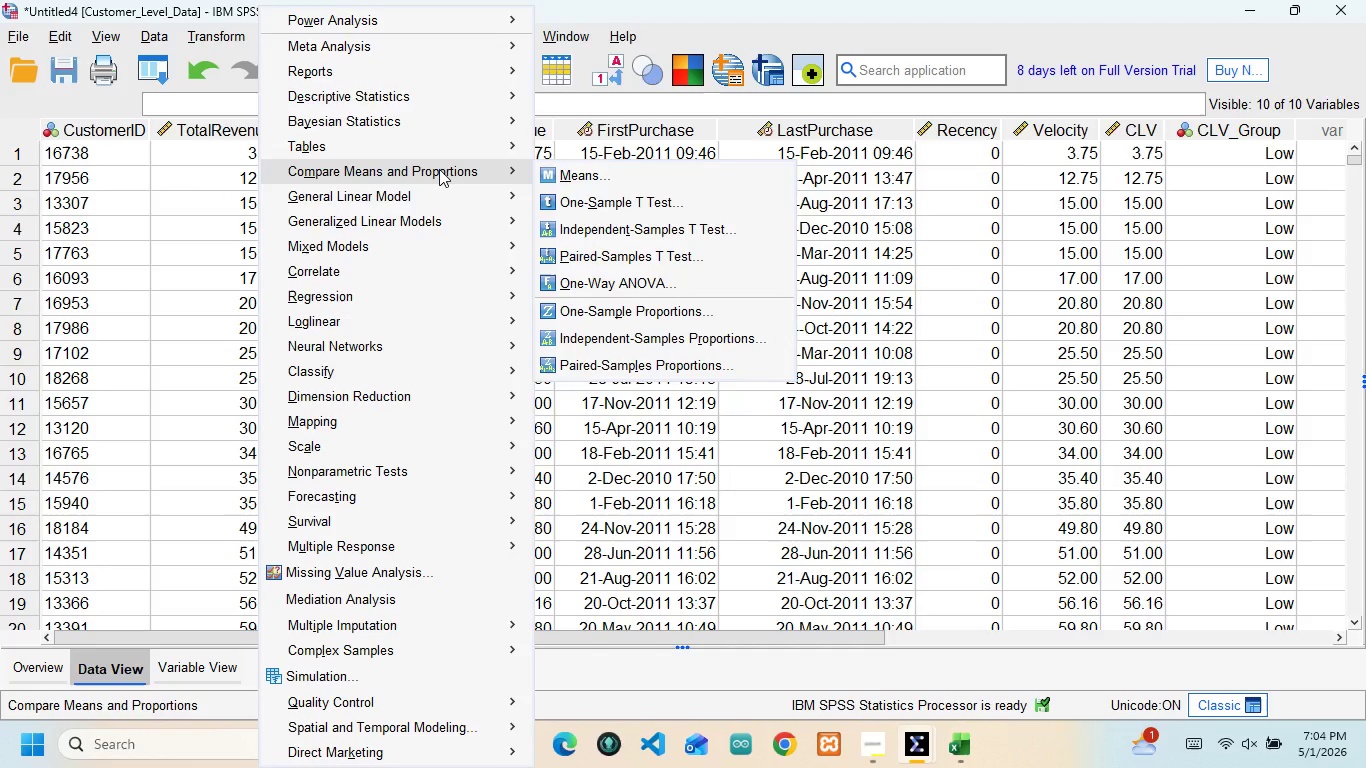 
left_click([511, 175])
 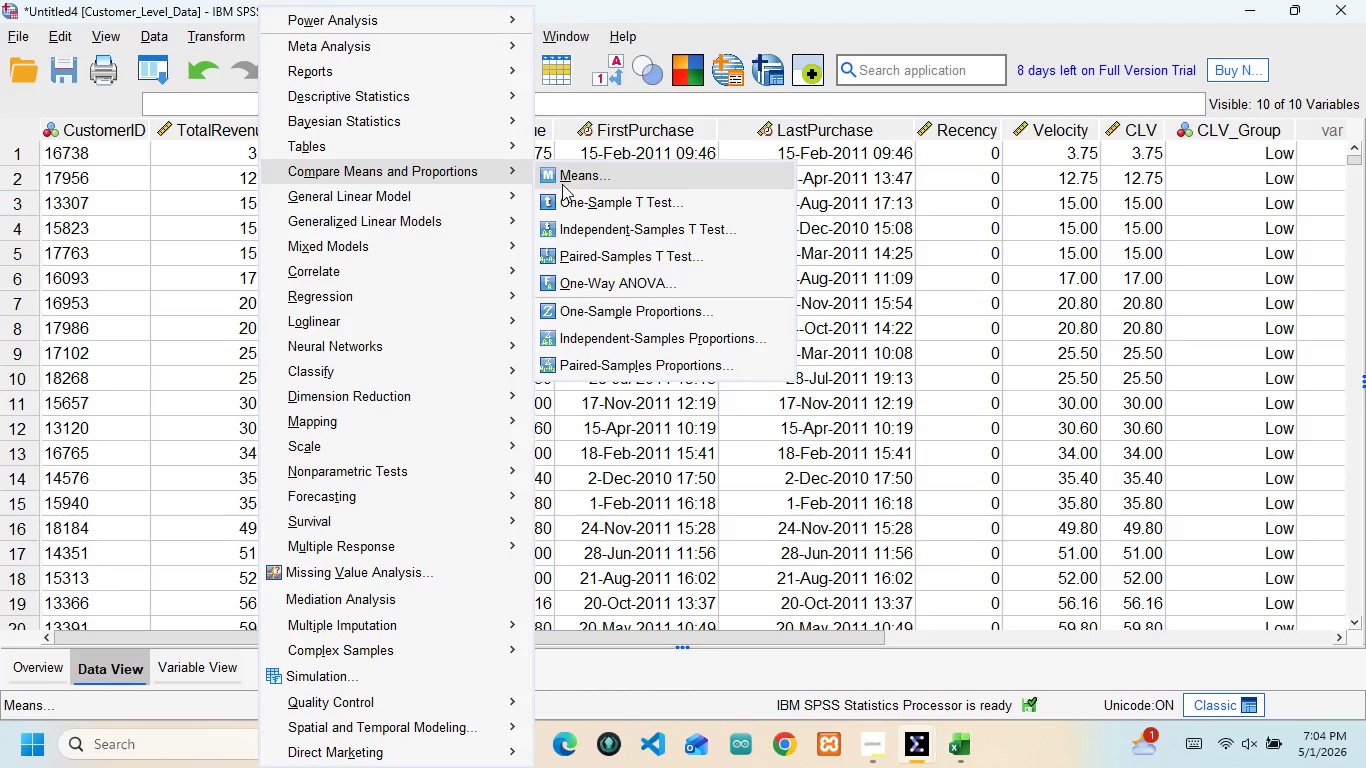 
left_click([562, 184])
 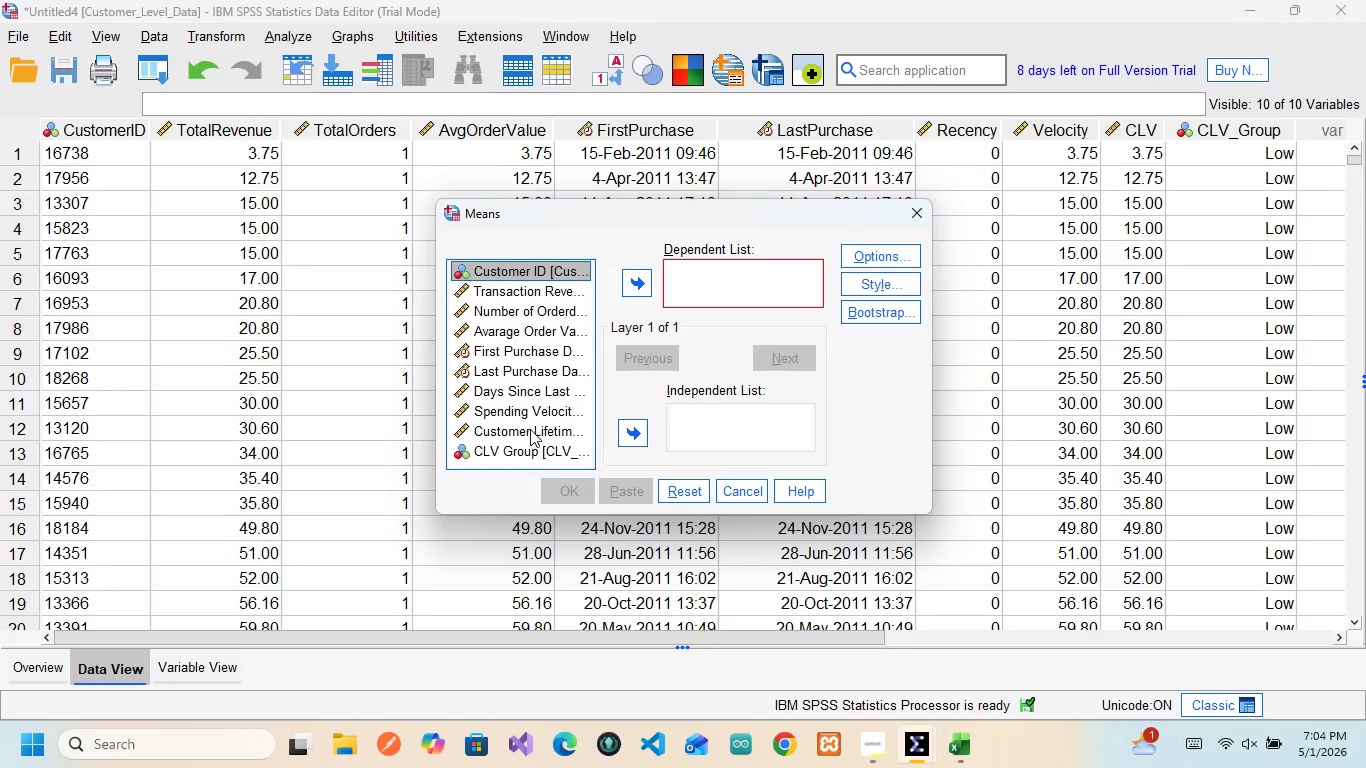 
left_click([530, 429])
 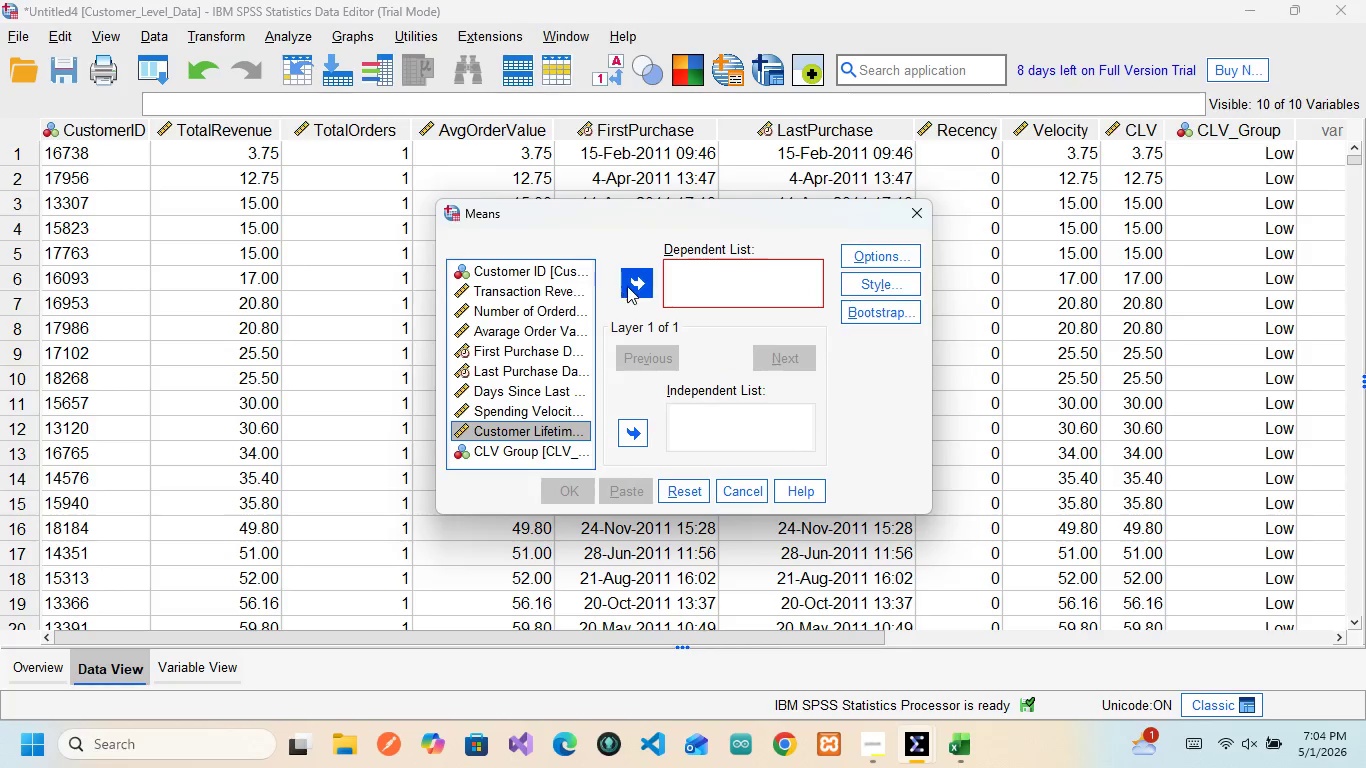 
left_click([627, 286])
 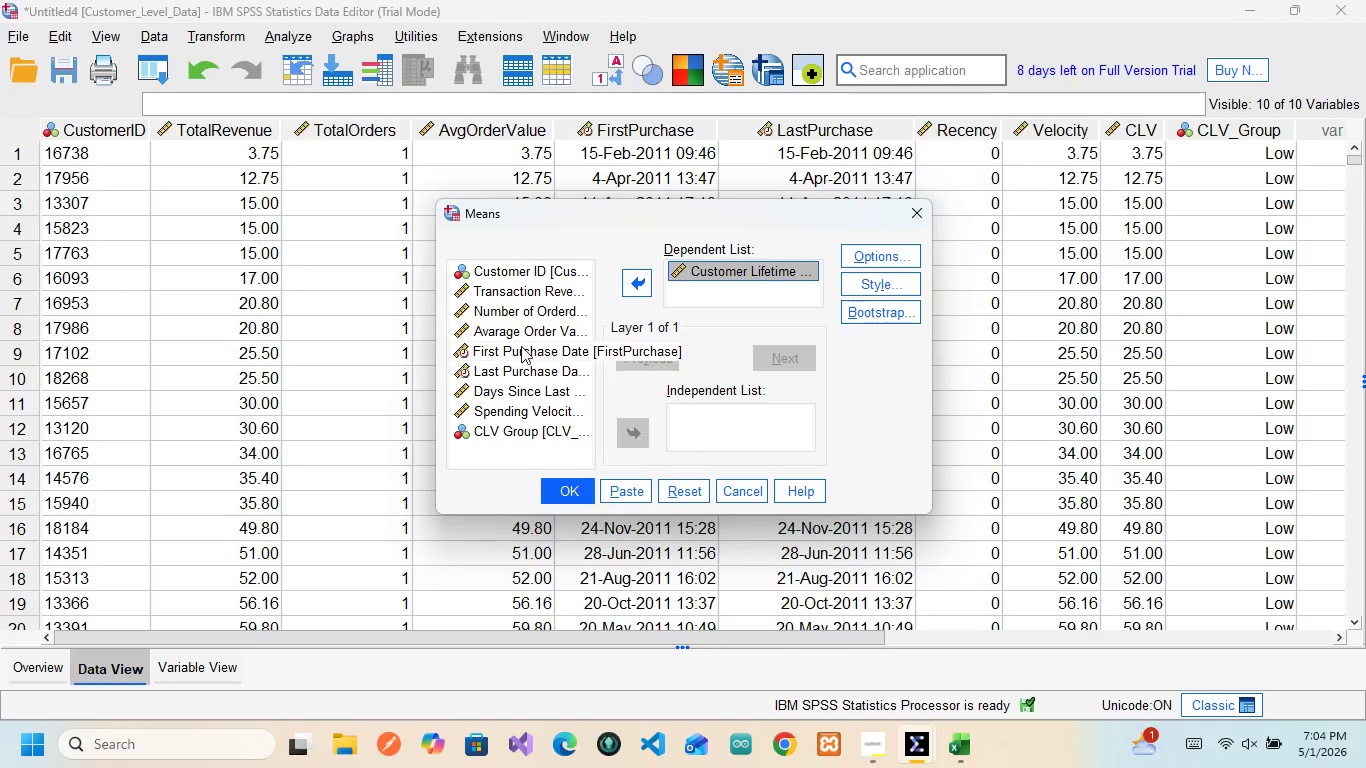 
wait(16.92)
 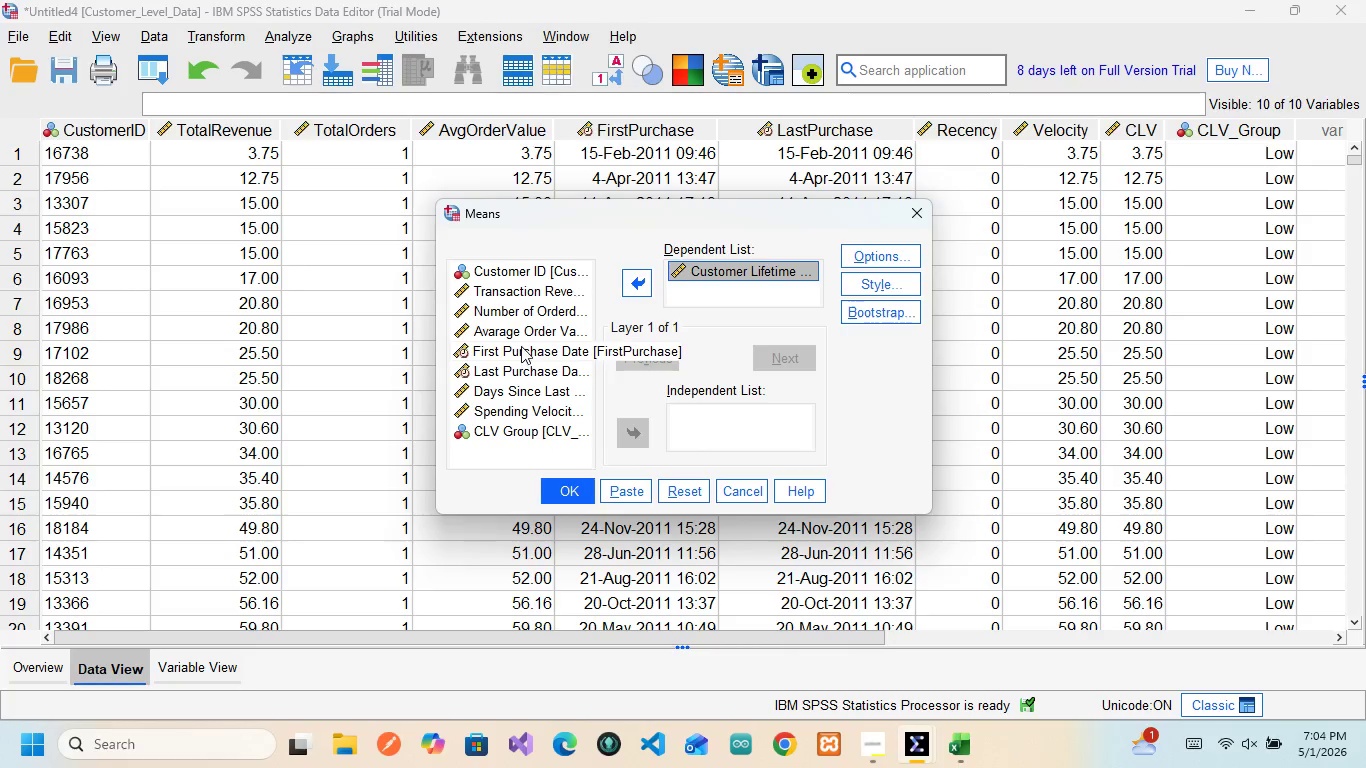 
left_click([501, 268])
 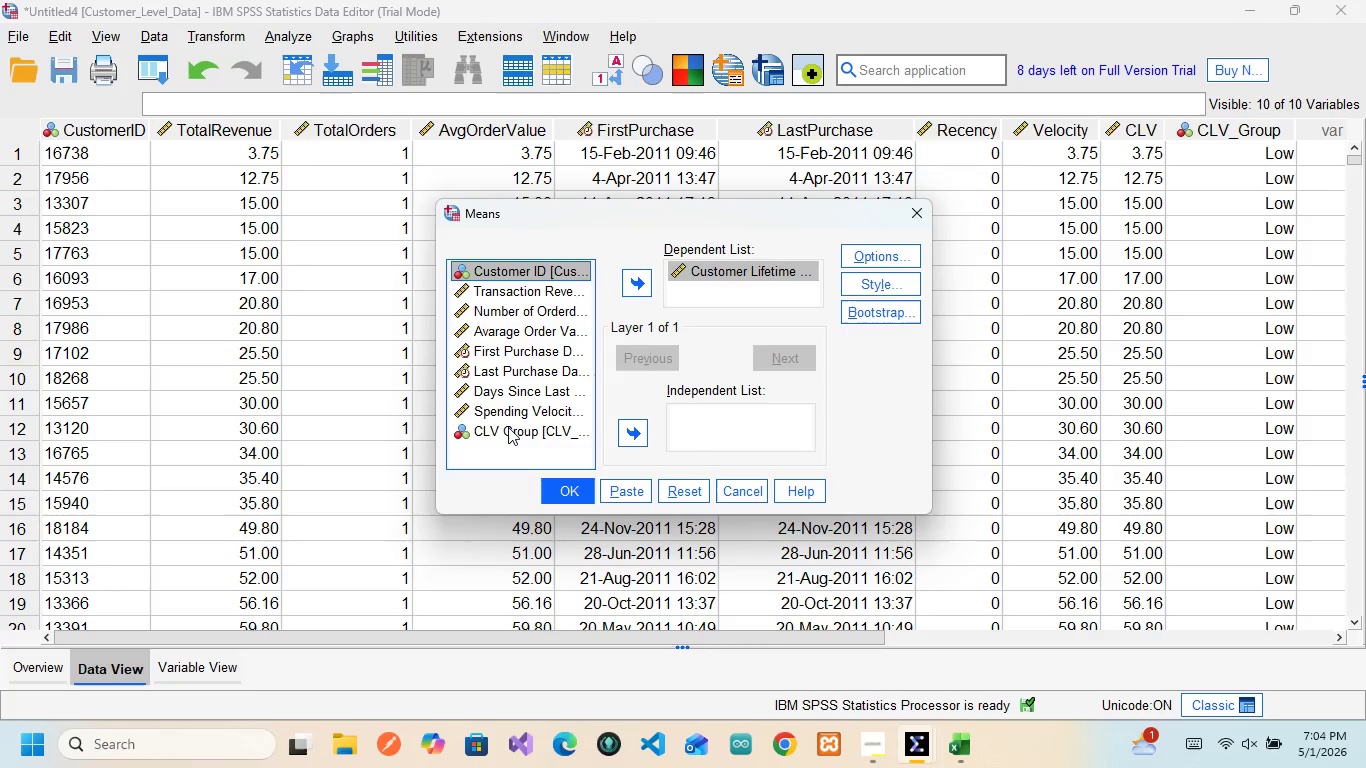 
left_click([508, 429])
 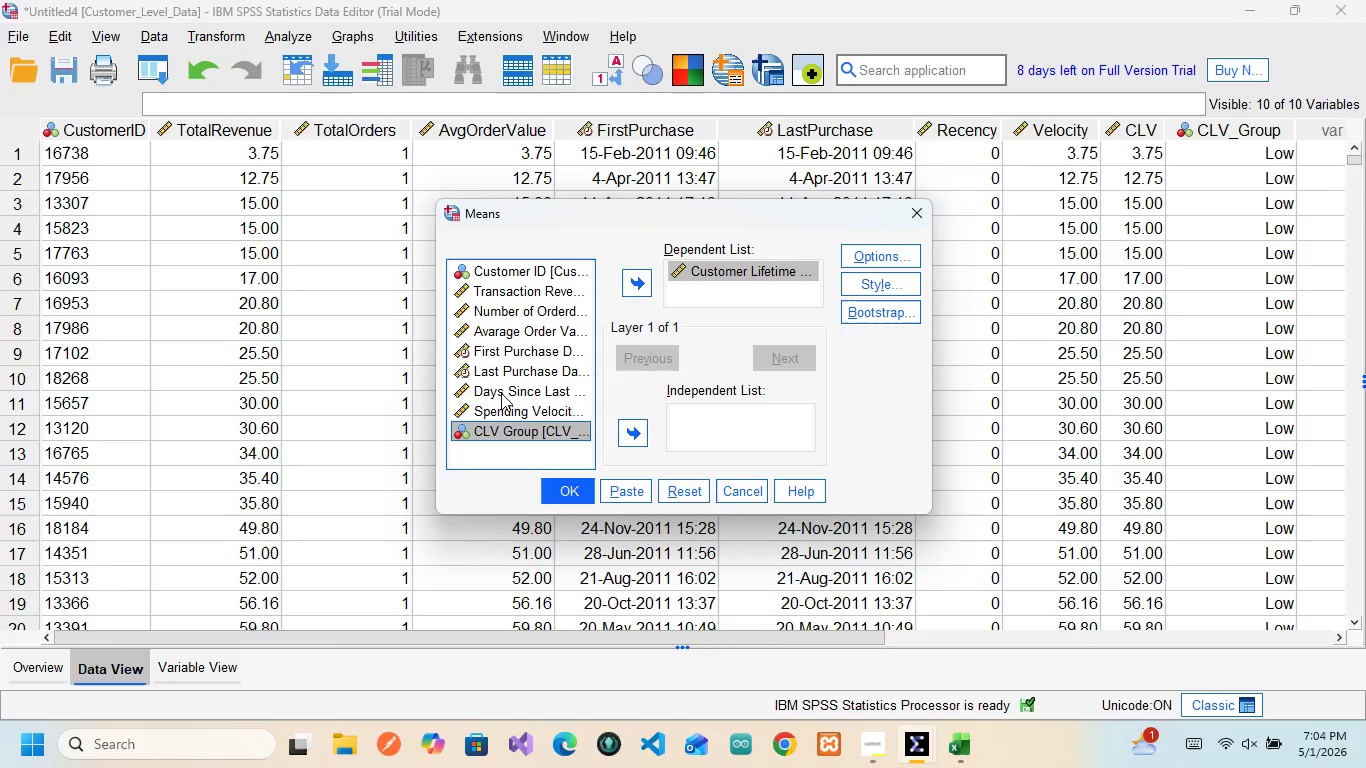 
wait(8.16)
 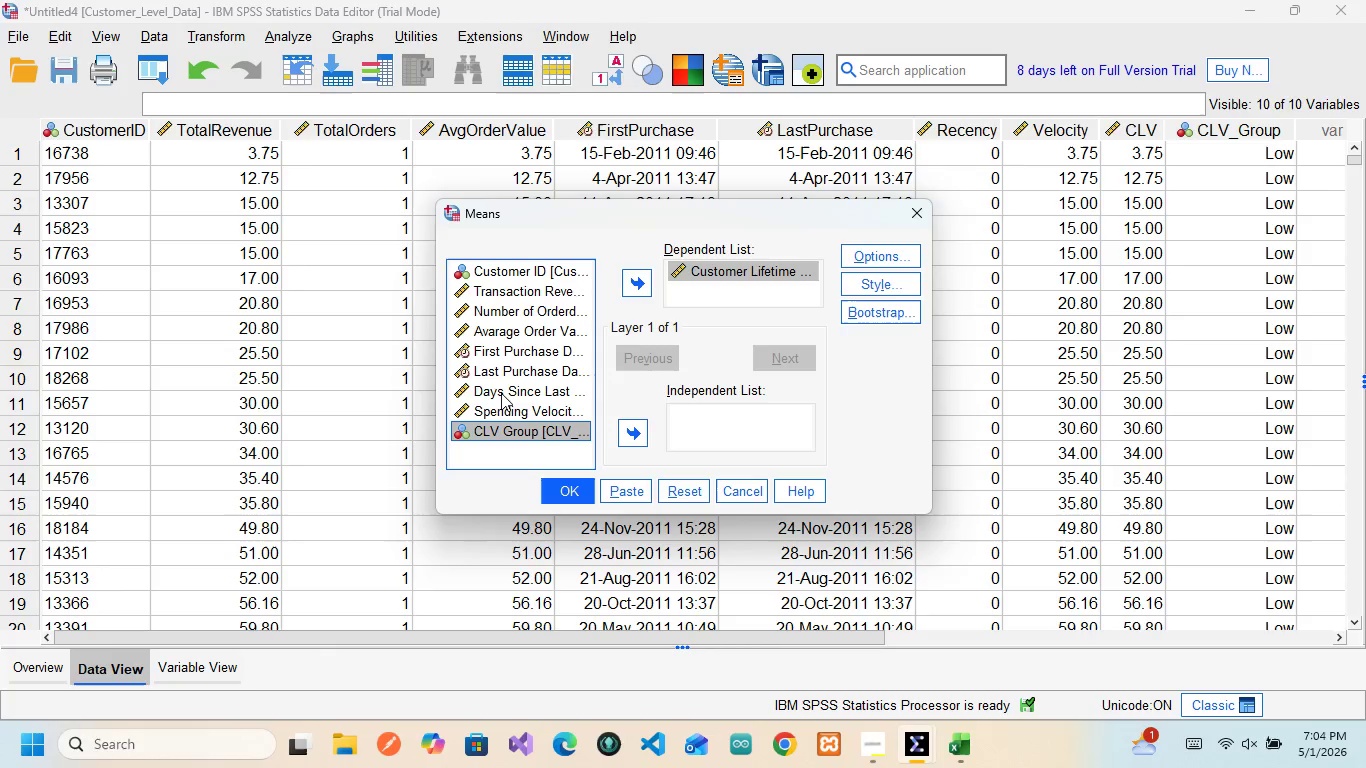 
left_click([499, 420])
 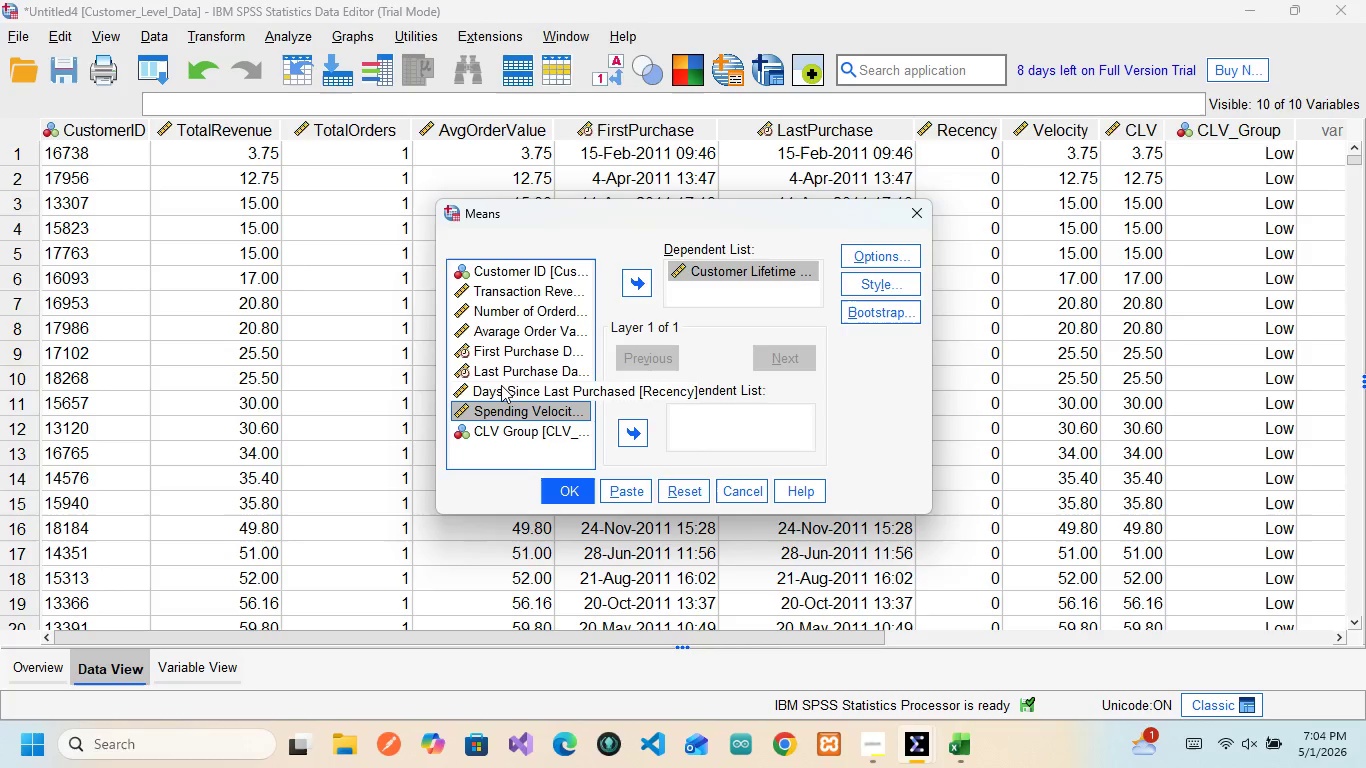 
wait(24.0)
 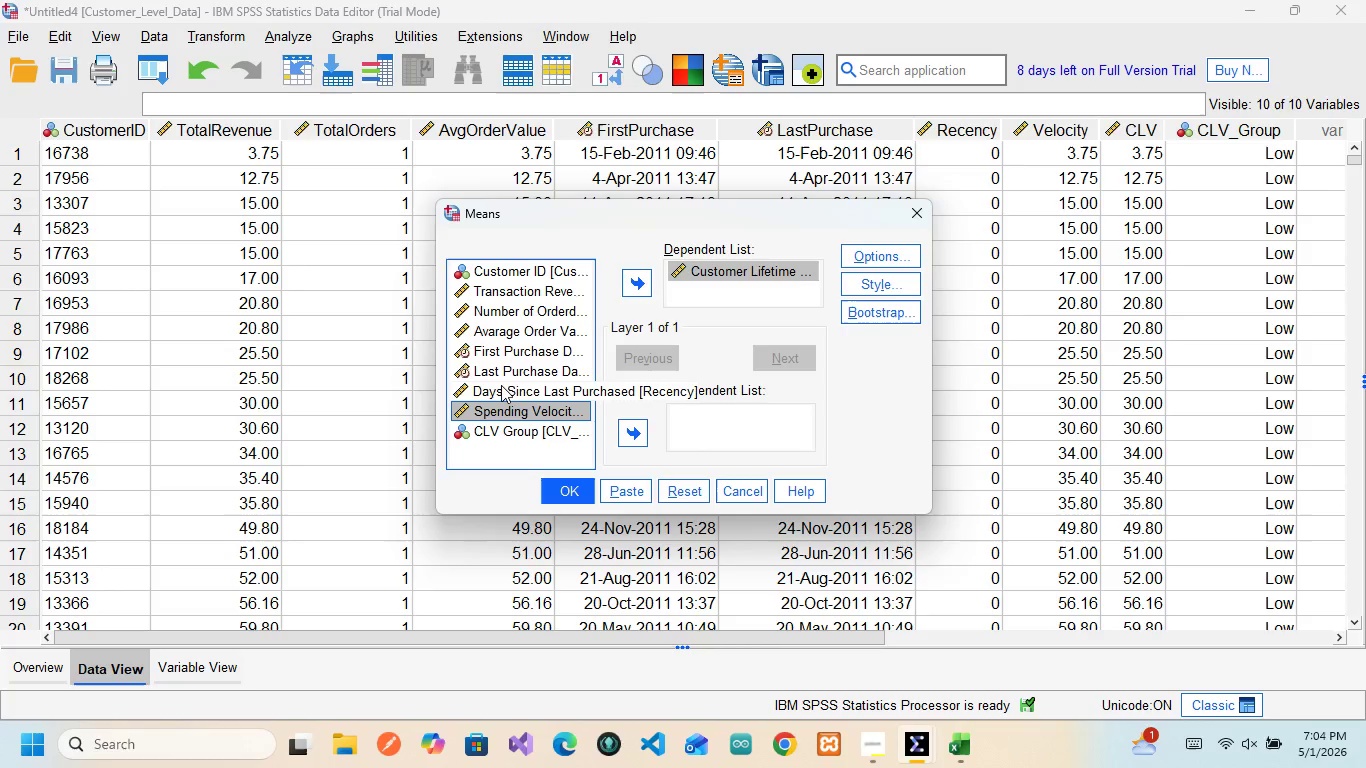 
left_click([507, 431])
 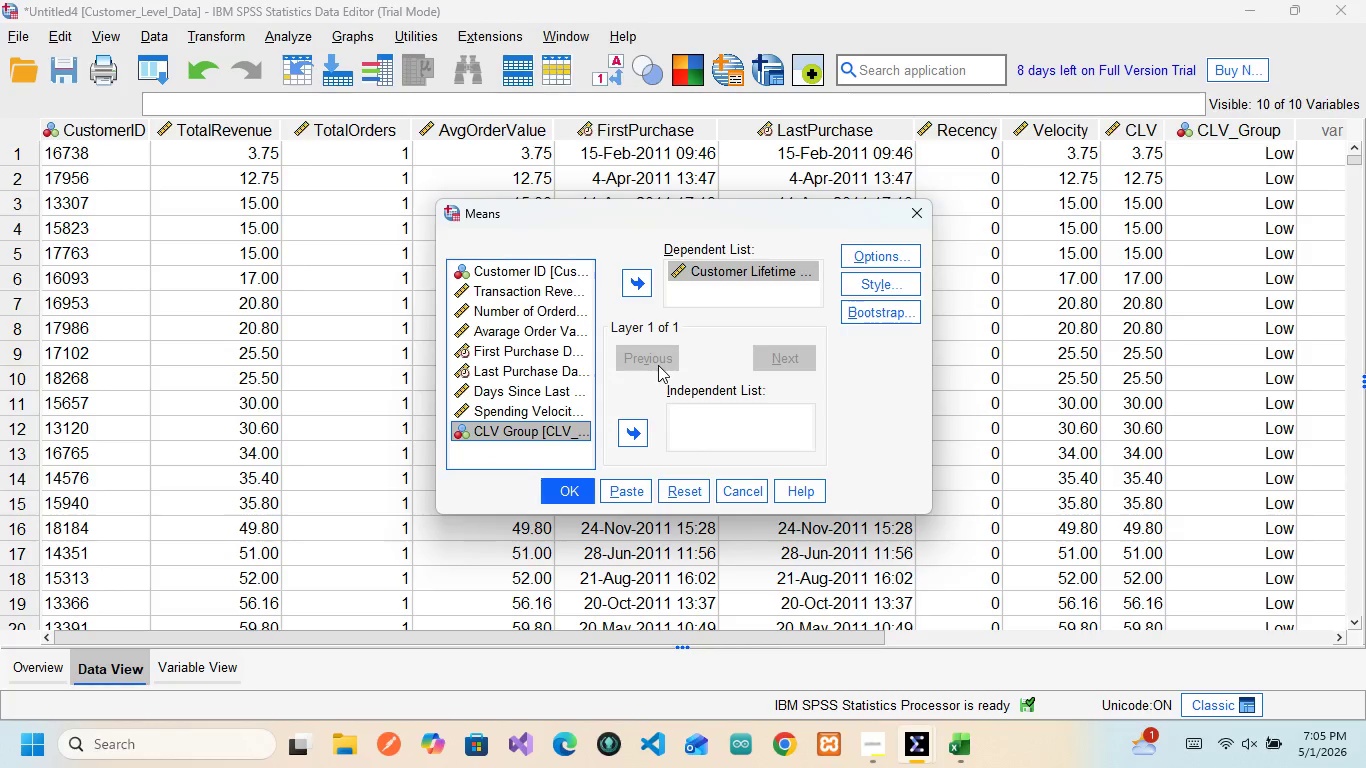 
left_click([642, 431])
 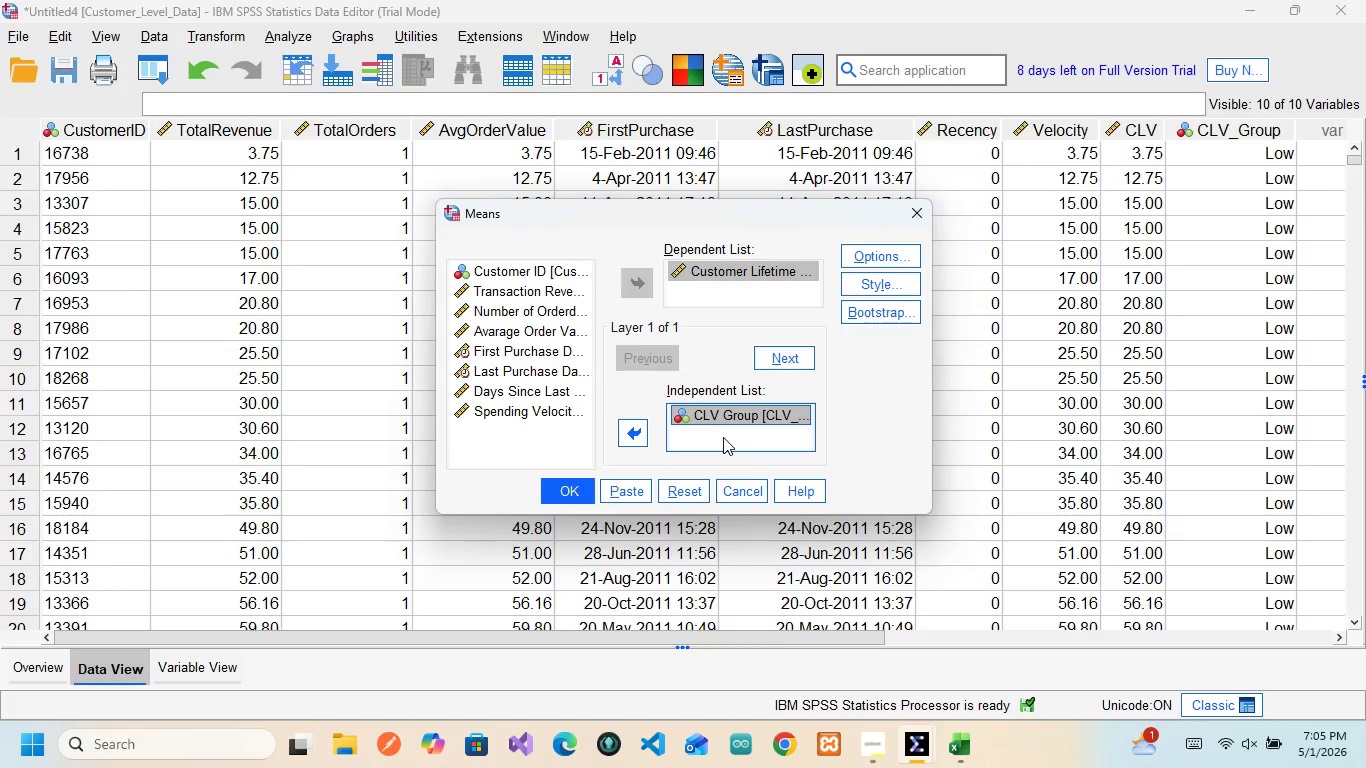 
wait(10.31)
 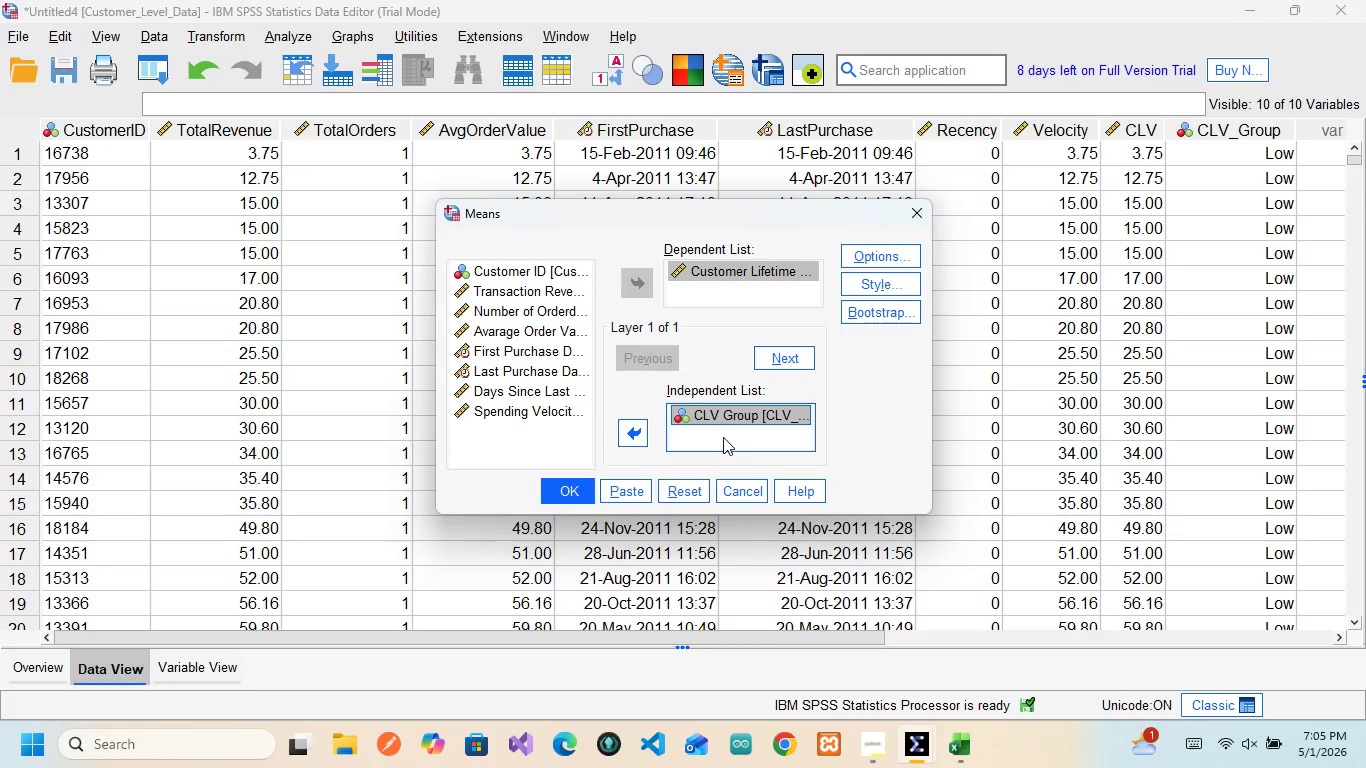 
left_click([631, 491])
 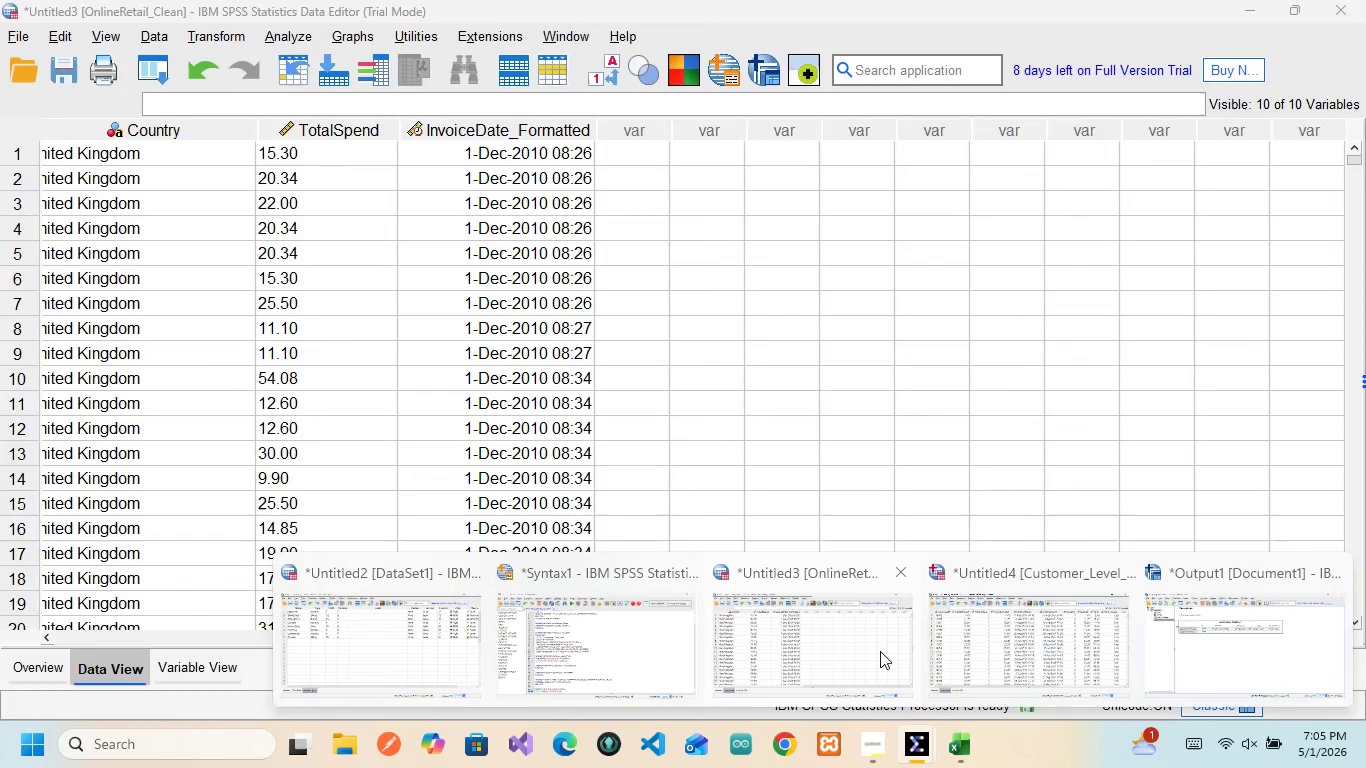 
left_click([642, 661])
 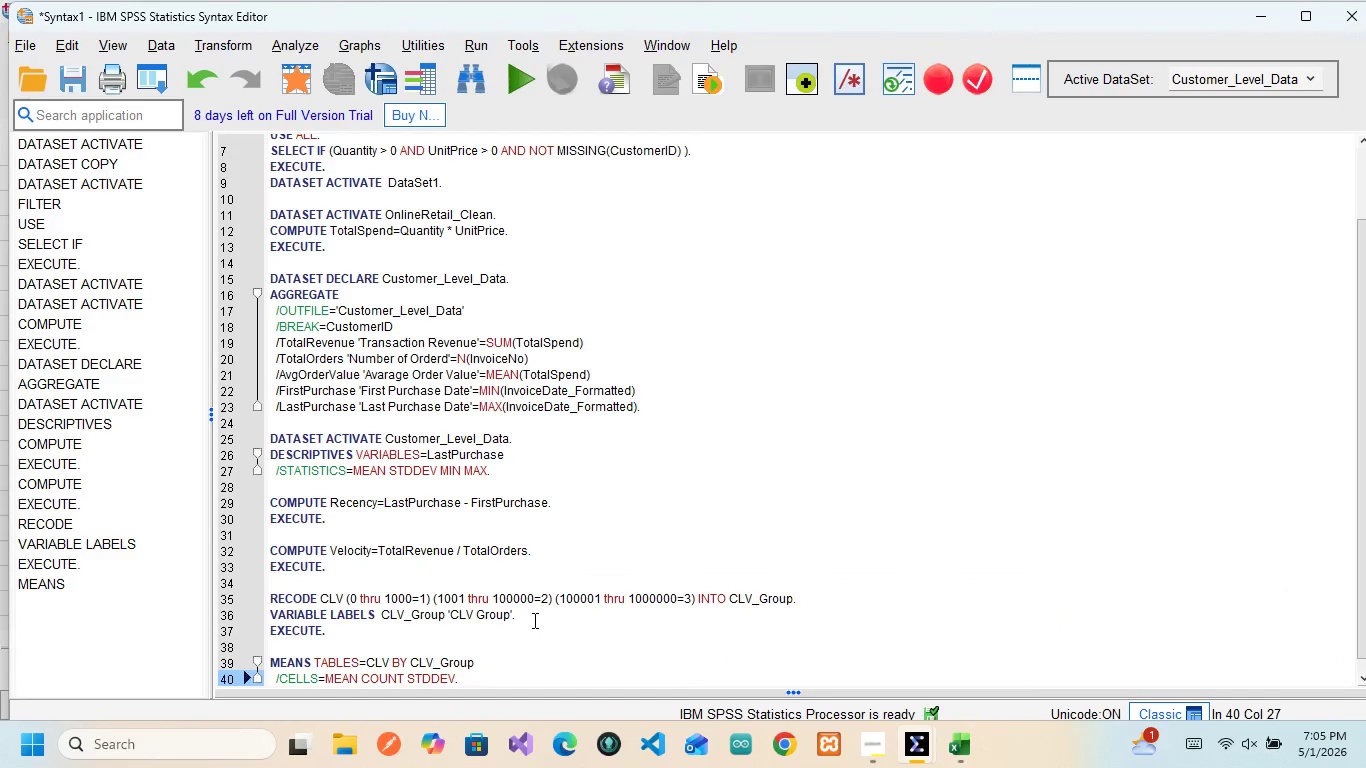 
scroll: coordinate [533, 620], scroll_direction: down, amount: 4.0
 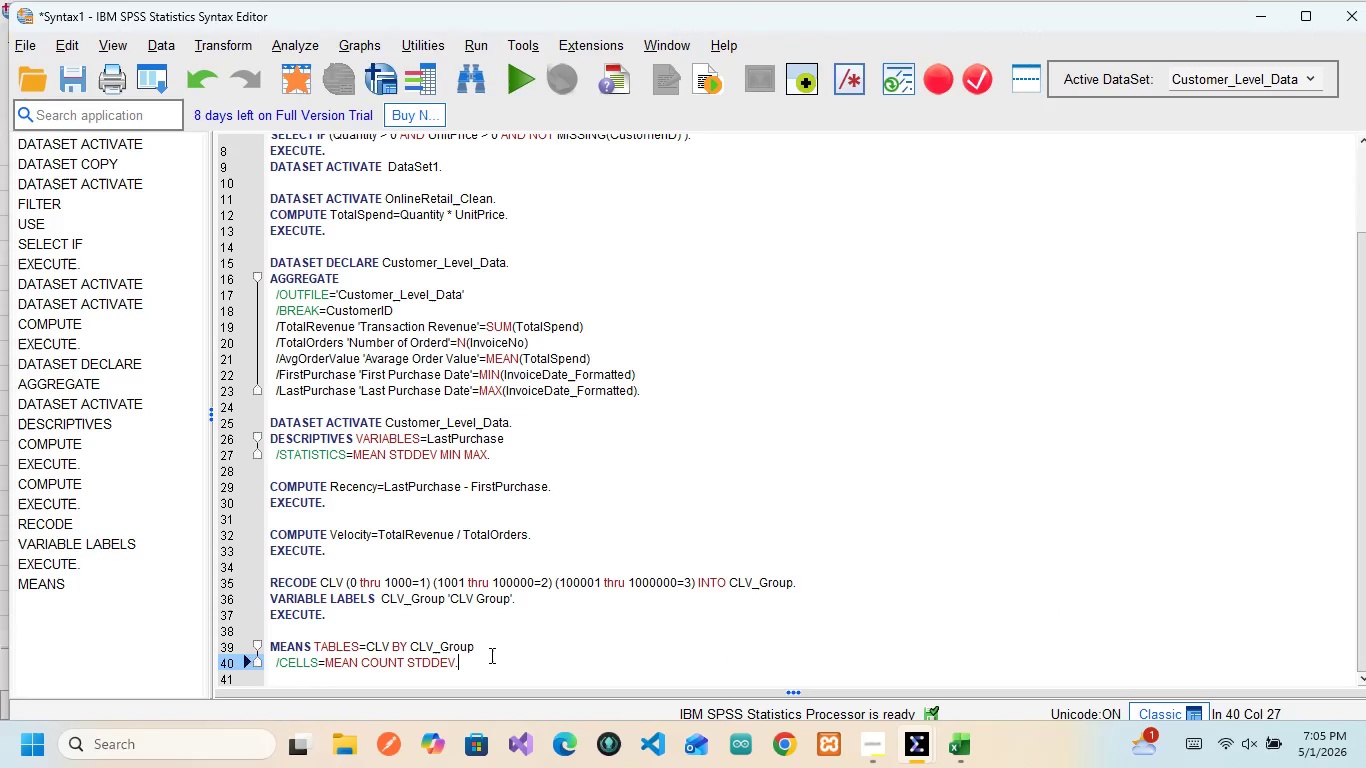 
left_click_drag(start_coordinate=[490, 655], to_coordinate=[268, 639])
 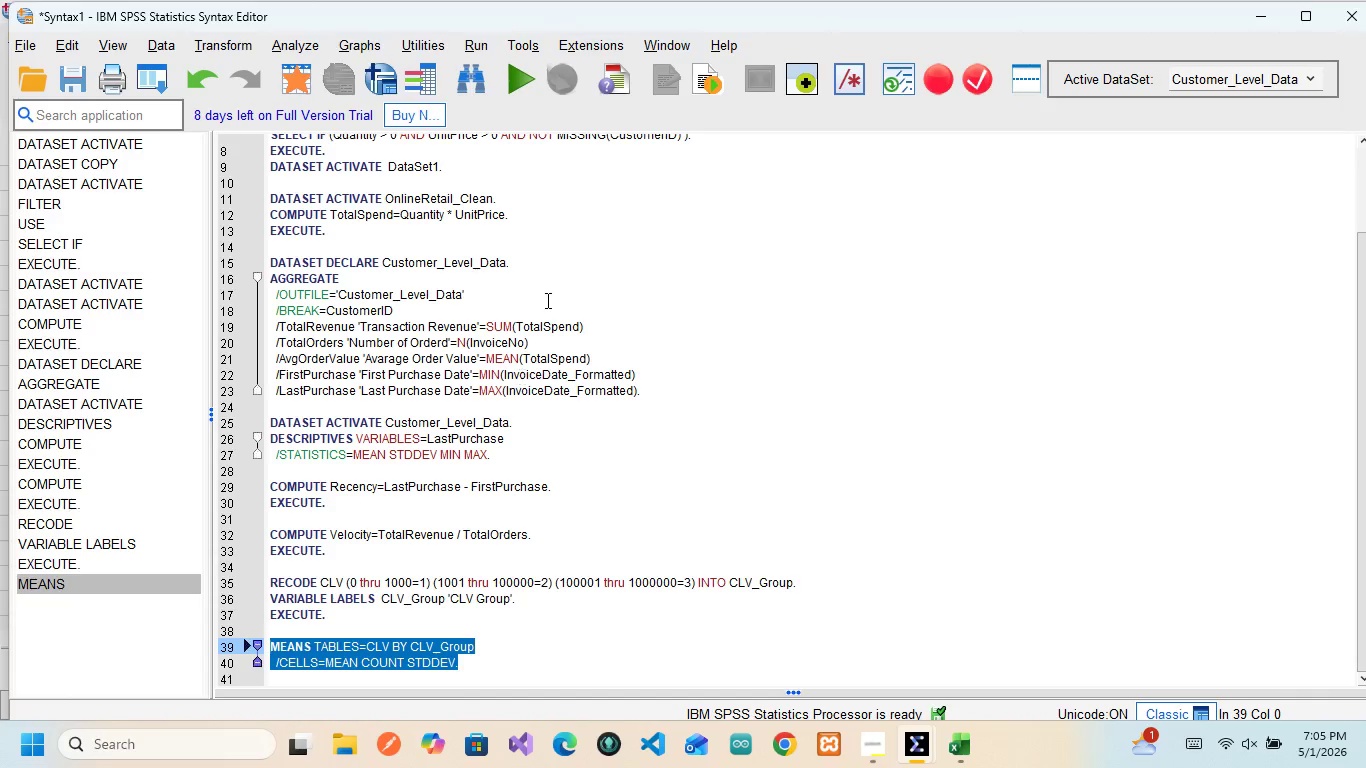 
wait(6.06)
 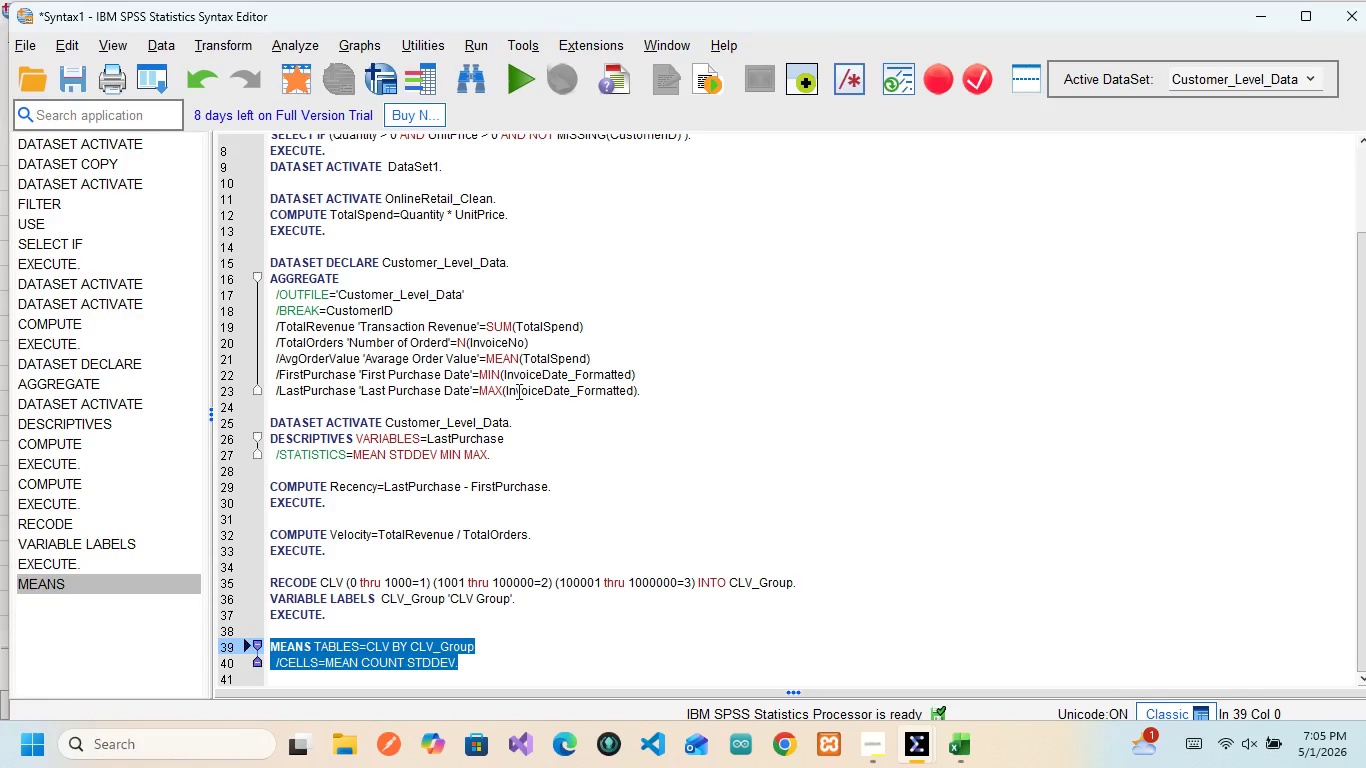 
left_click([514, 60])
 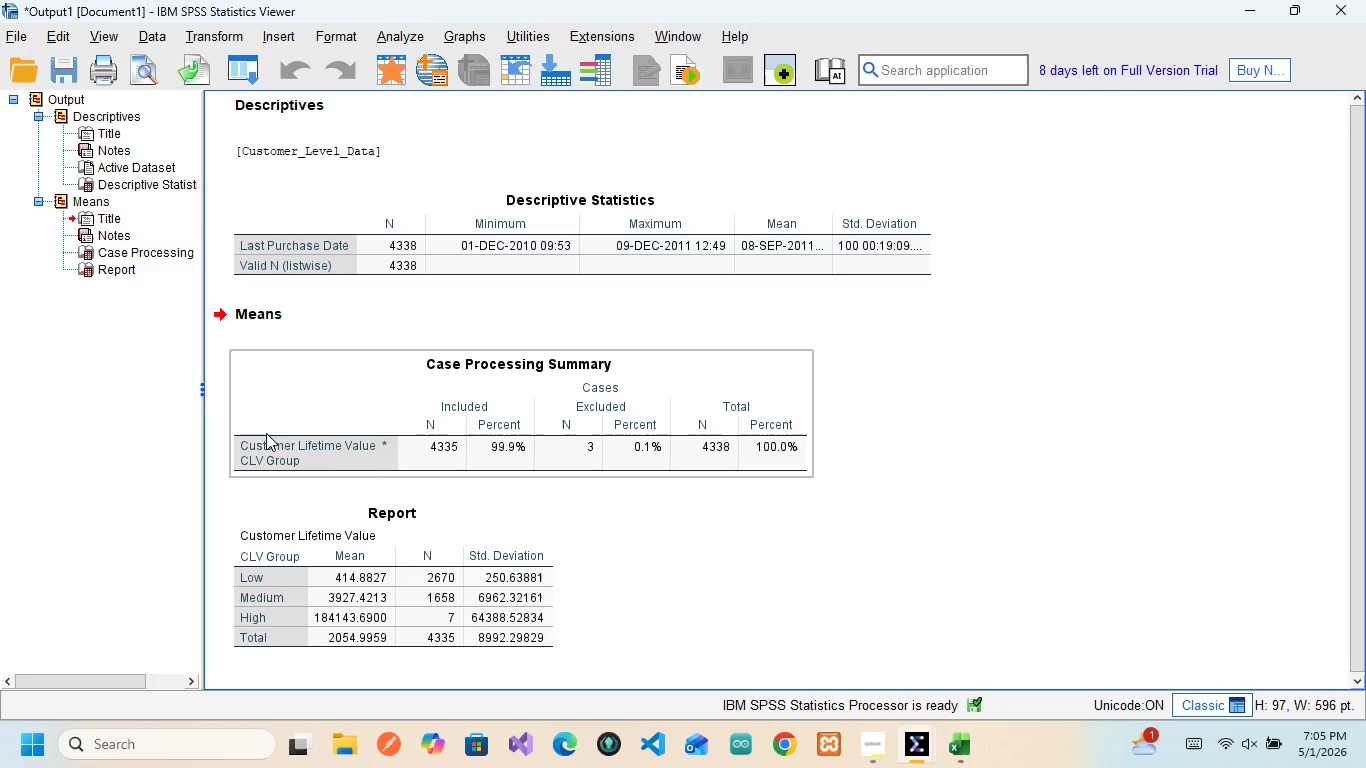 
wait(10.95)
 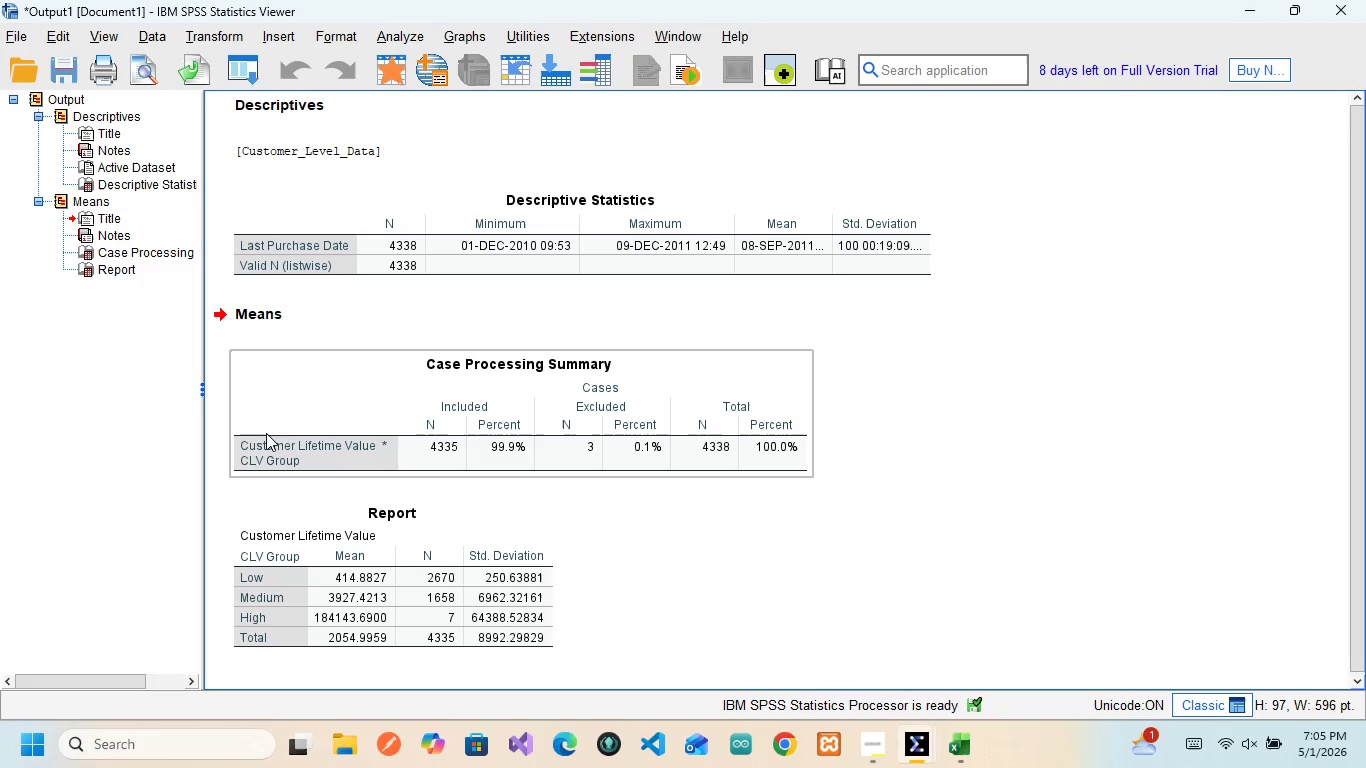 
double_click([433, 403])
 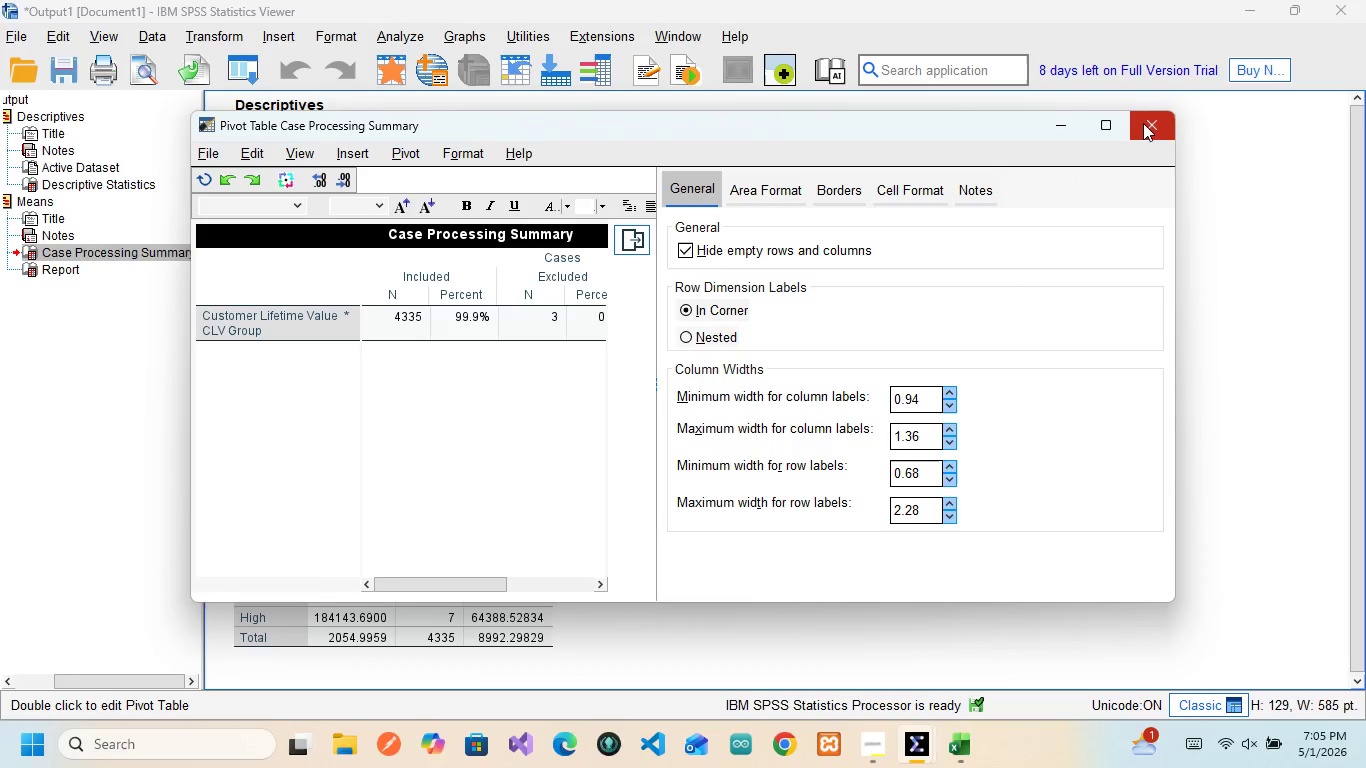 
left_click([1144, 121])
 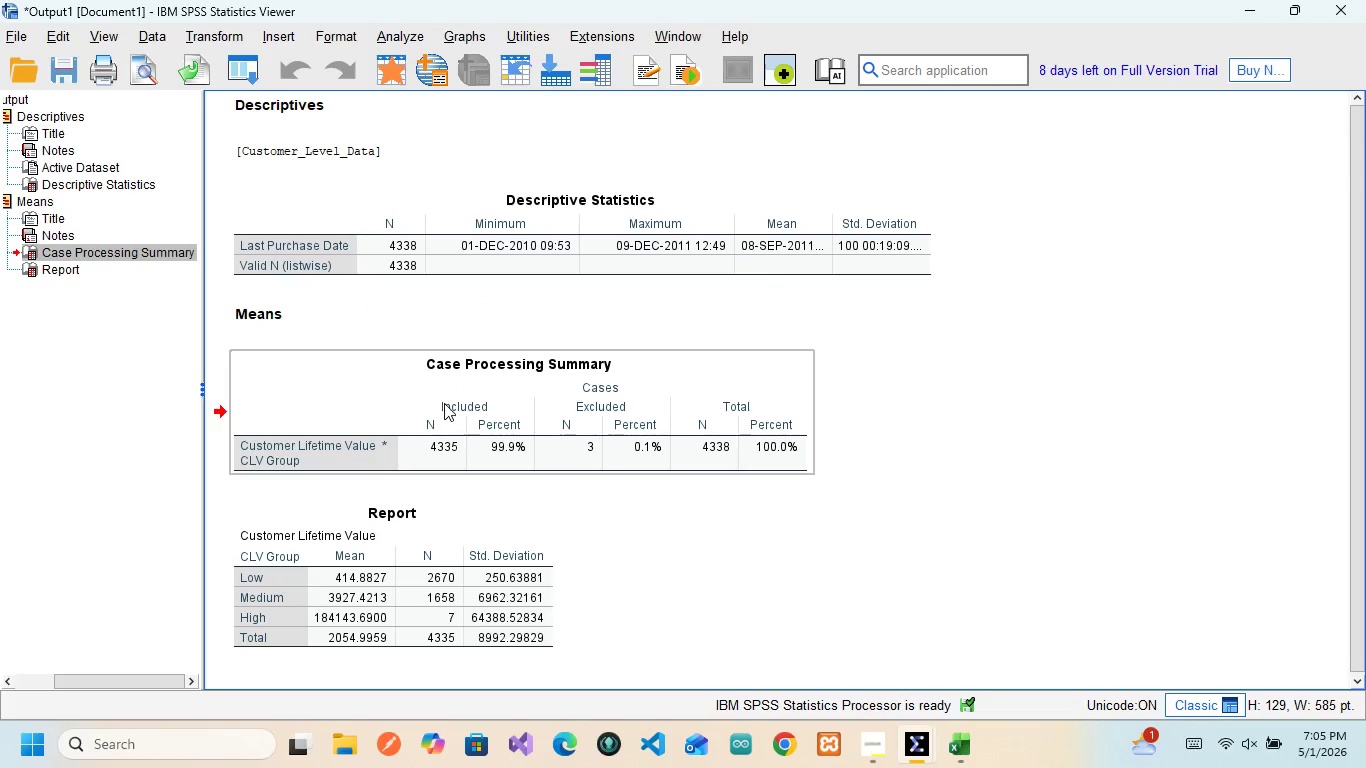 
wait(9.94)
 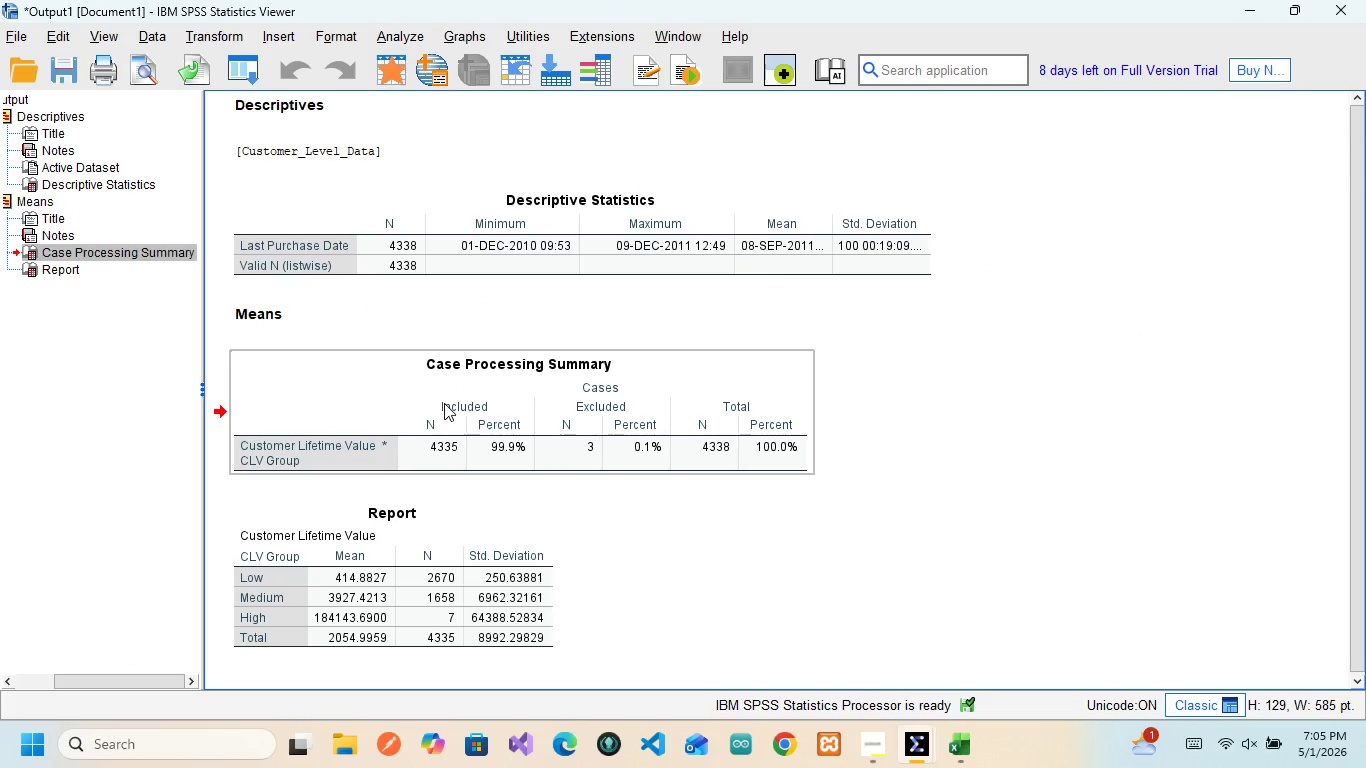 
mouse_move([621, 443])
 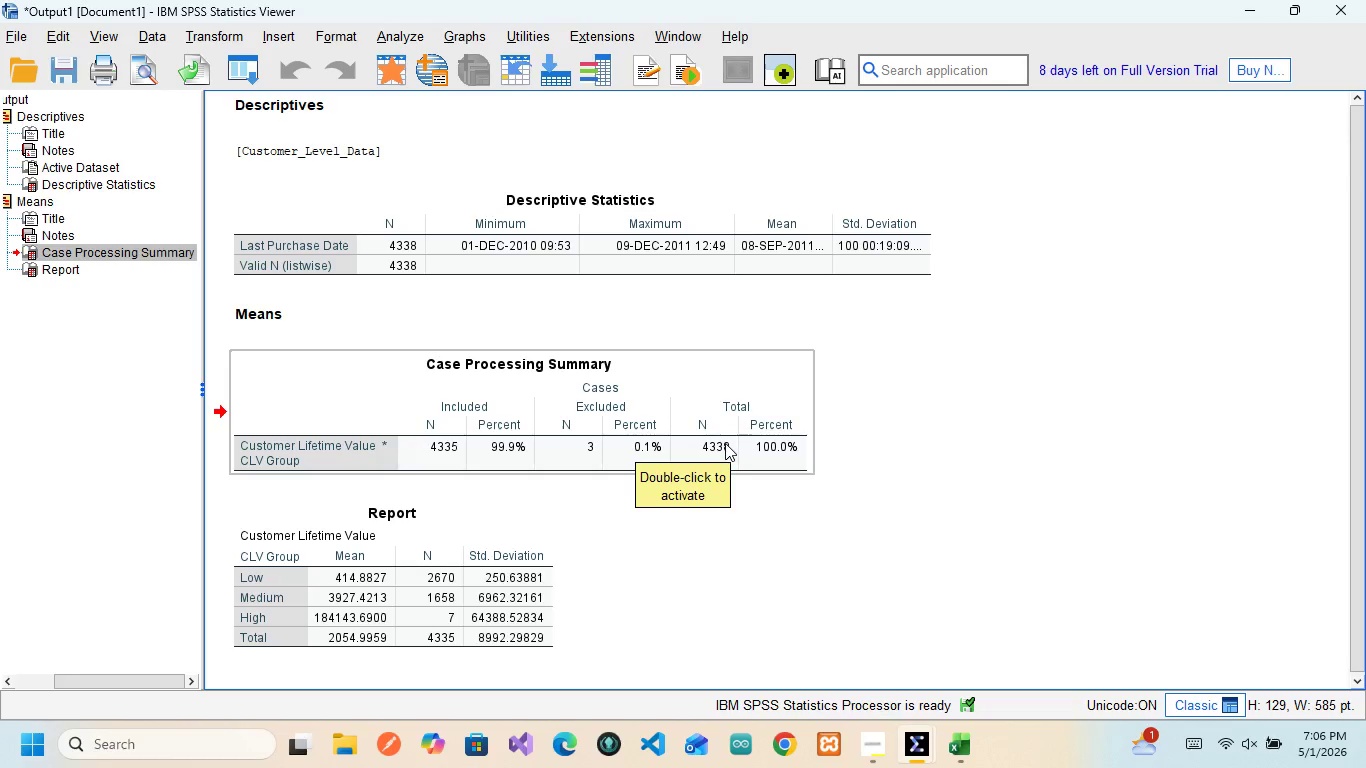 
wait(10.68)
 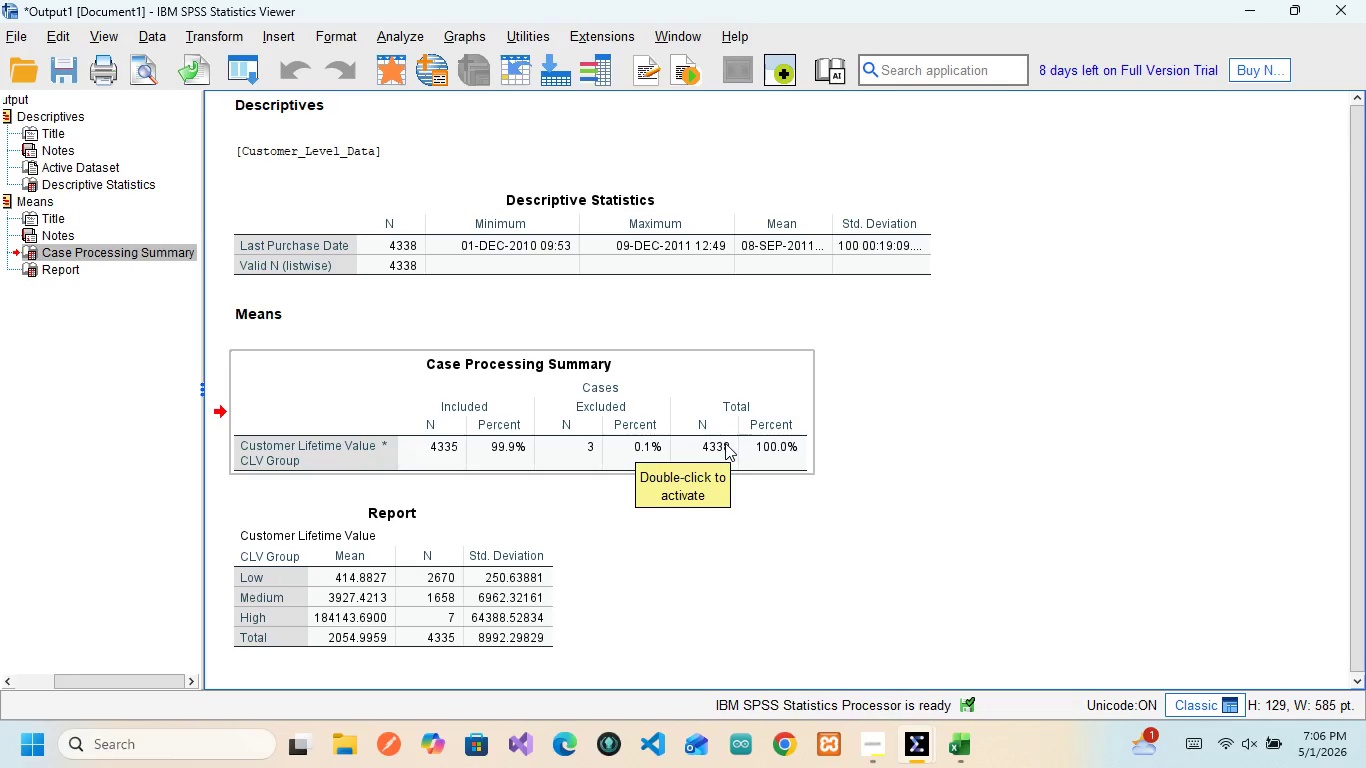 
mouse_move([544, 440])
 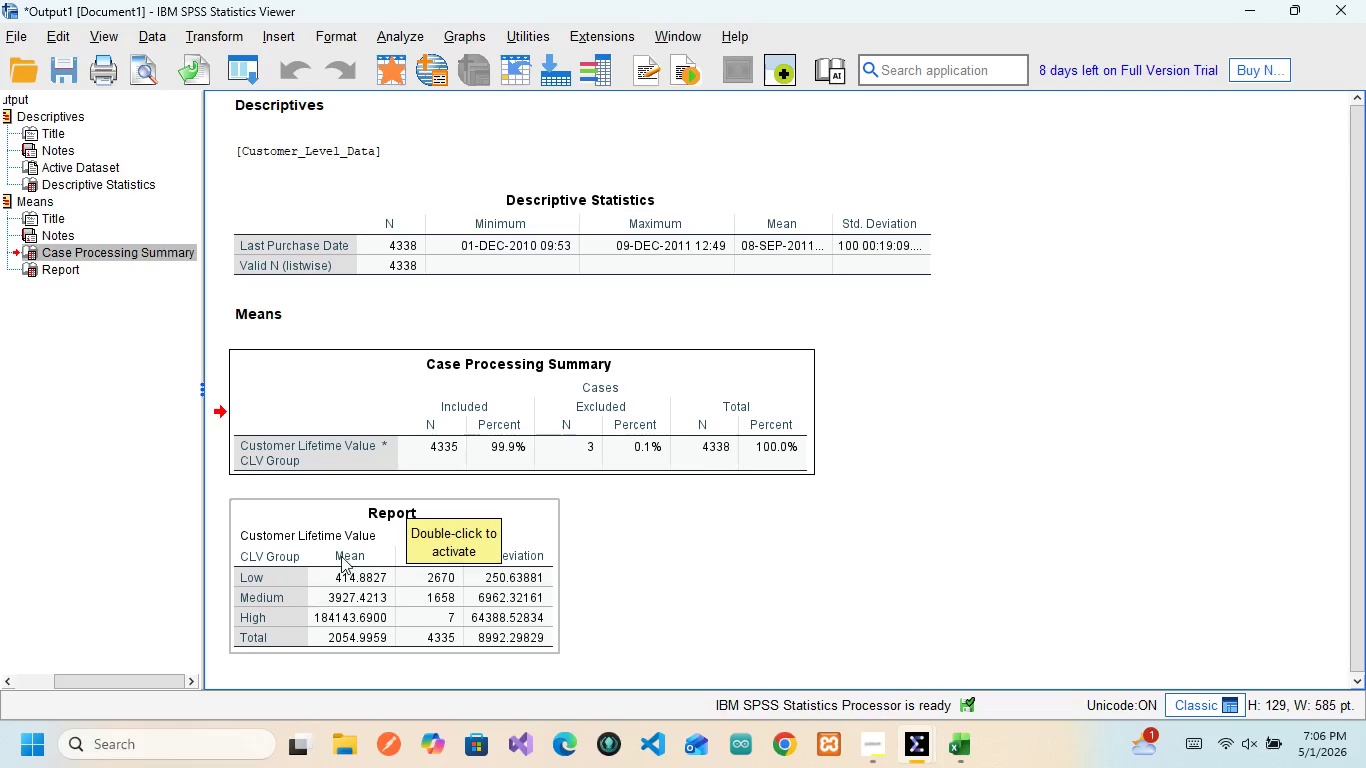 
wait(5.91)
 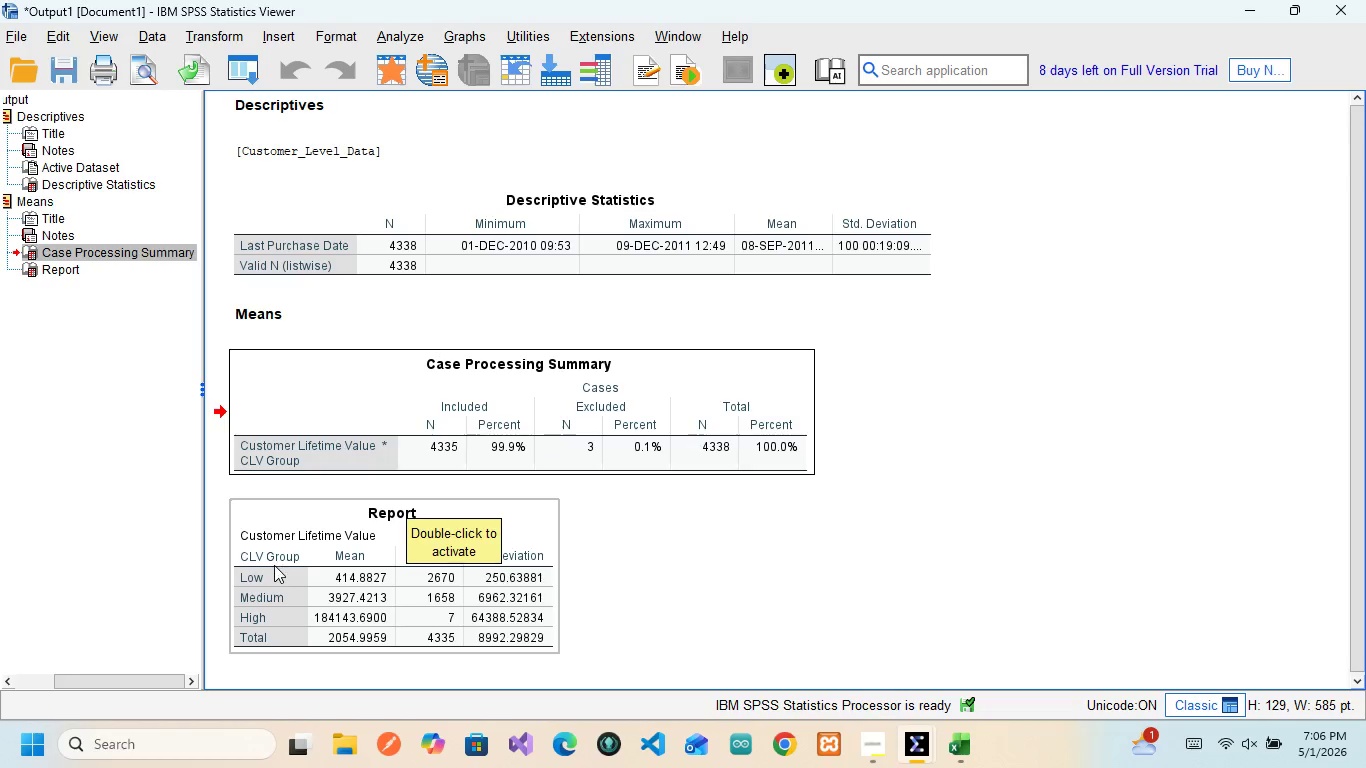 
double_click([516, 550])
 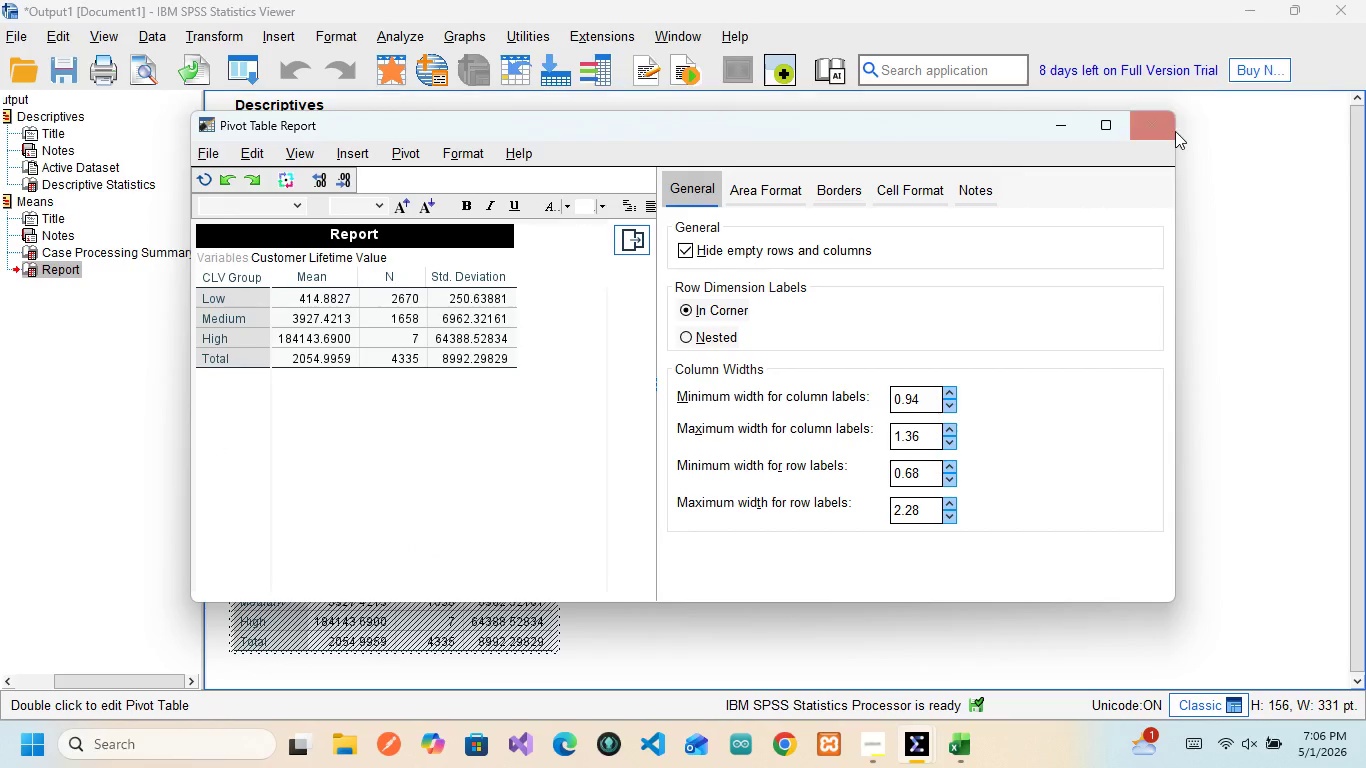 
left_click([1168, 125])
 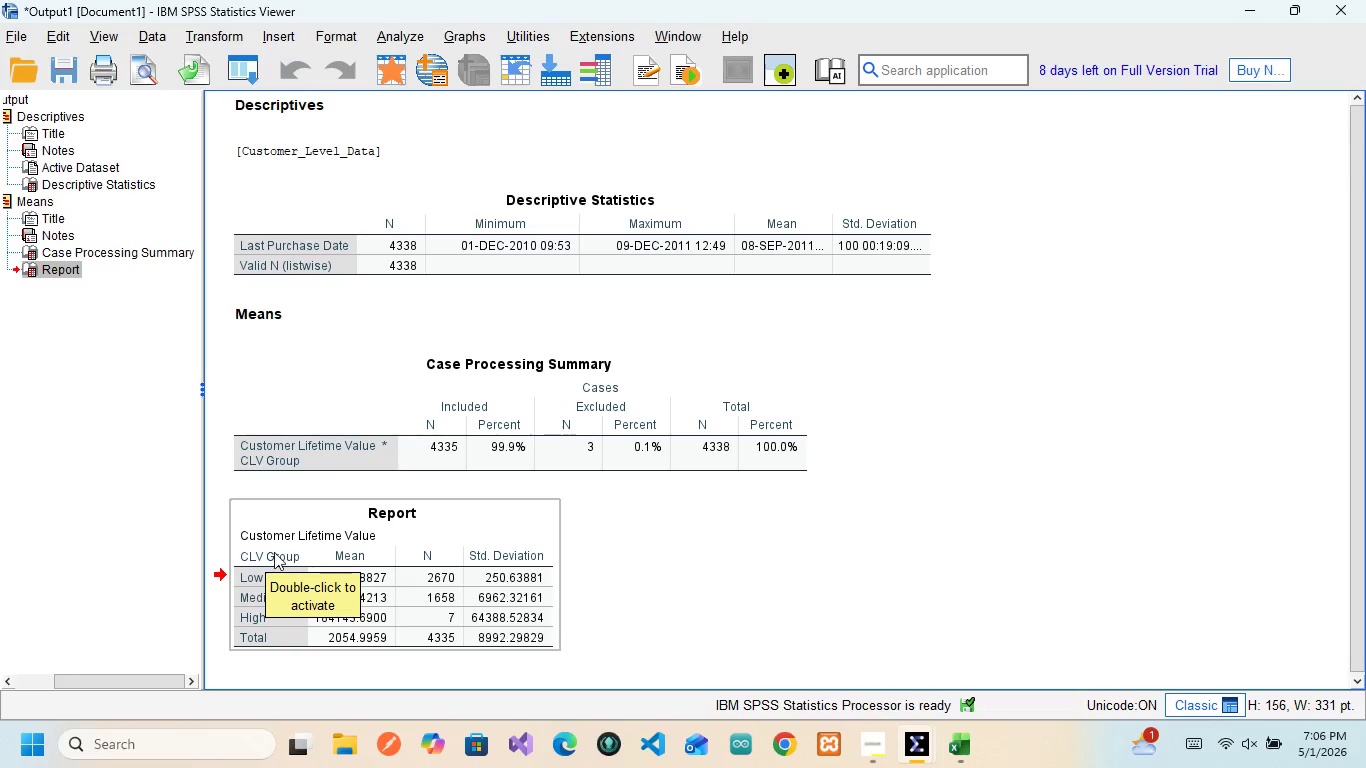 
wait(7.94)
 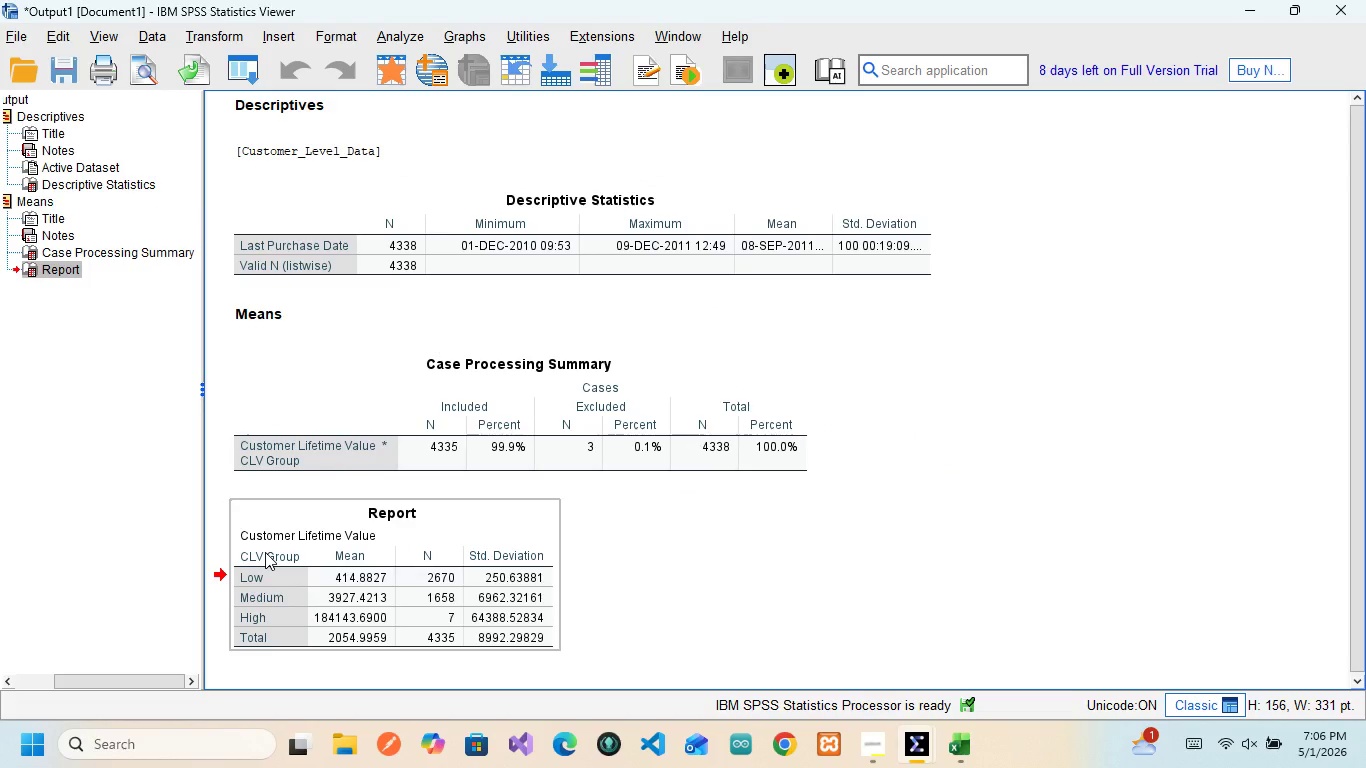 
left_click([281, 582])
 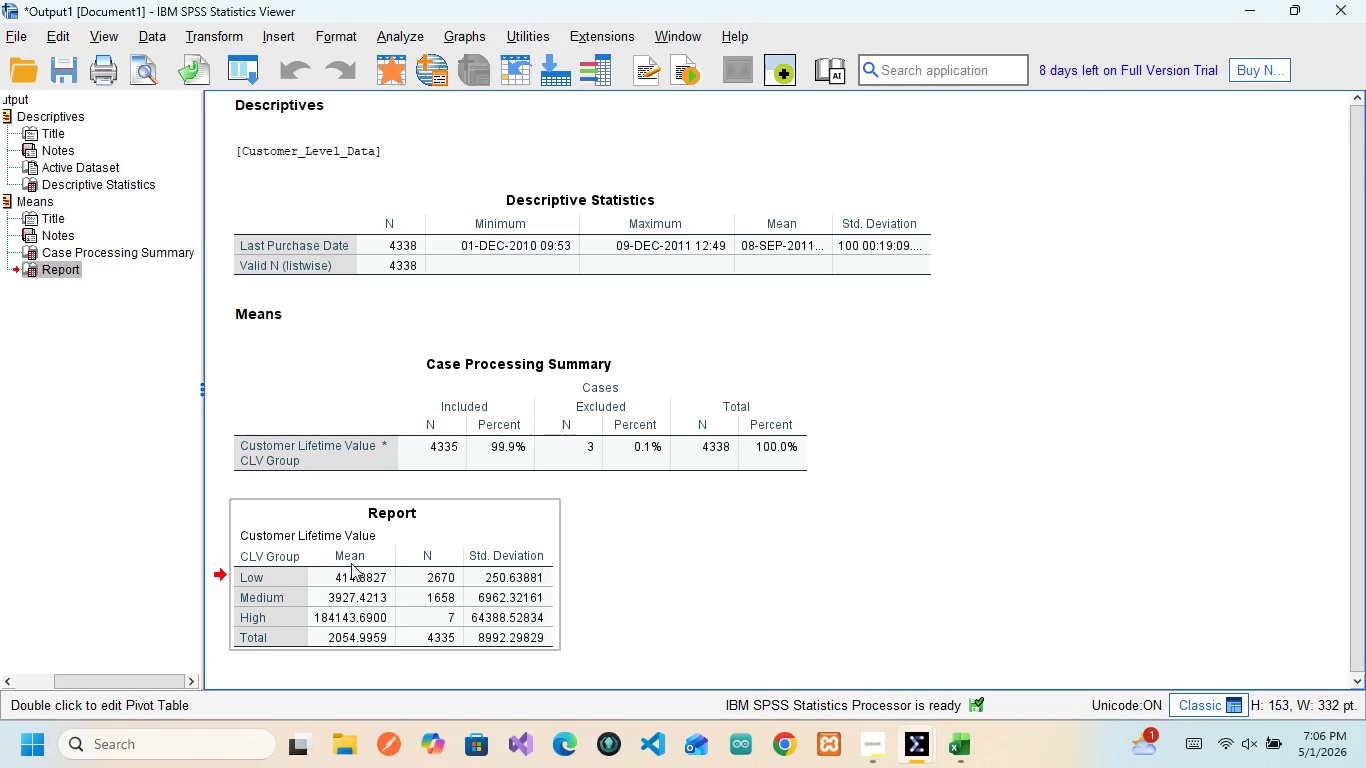 
wait(10.66)
 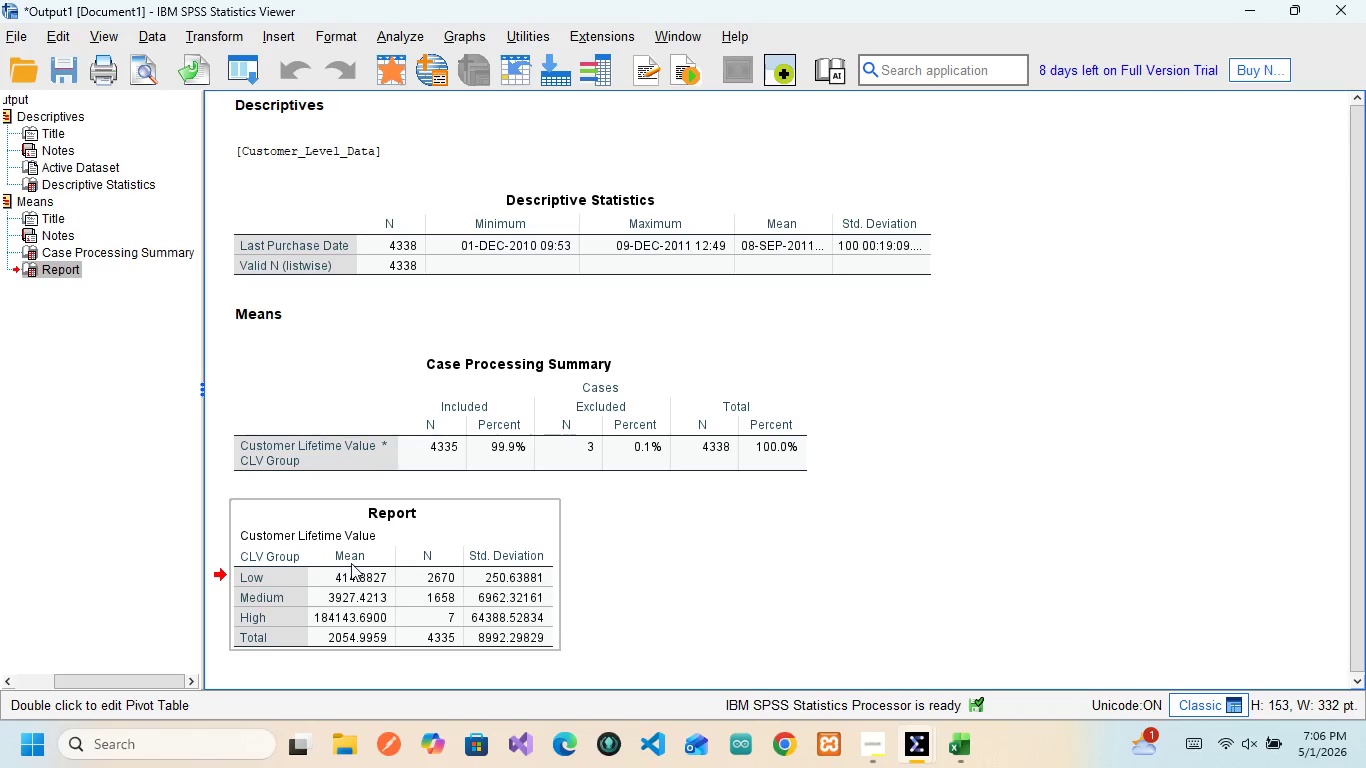 
mouse_move([341, 570])
 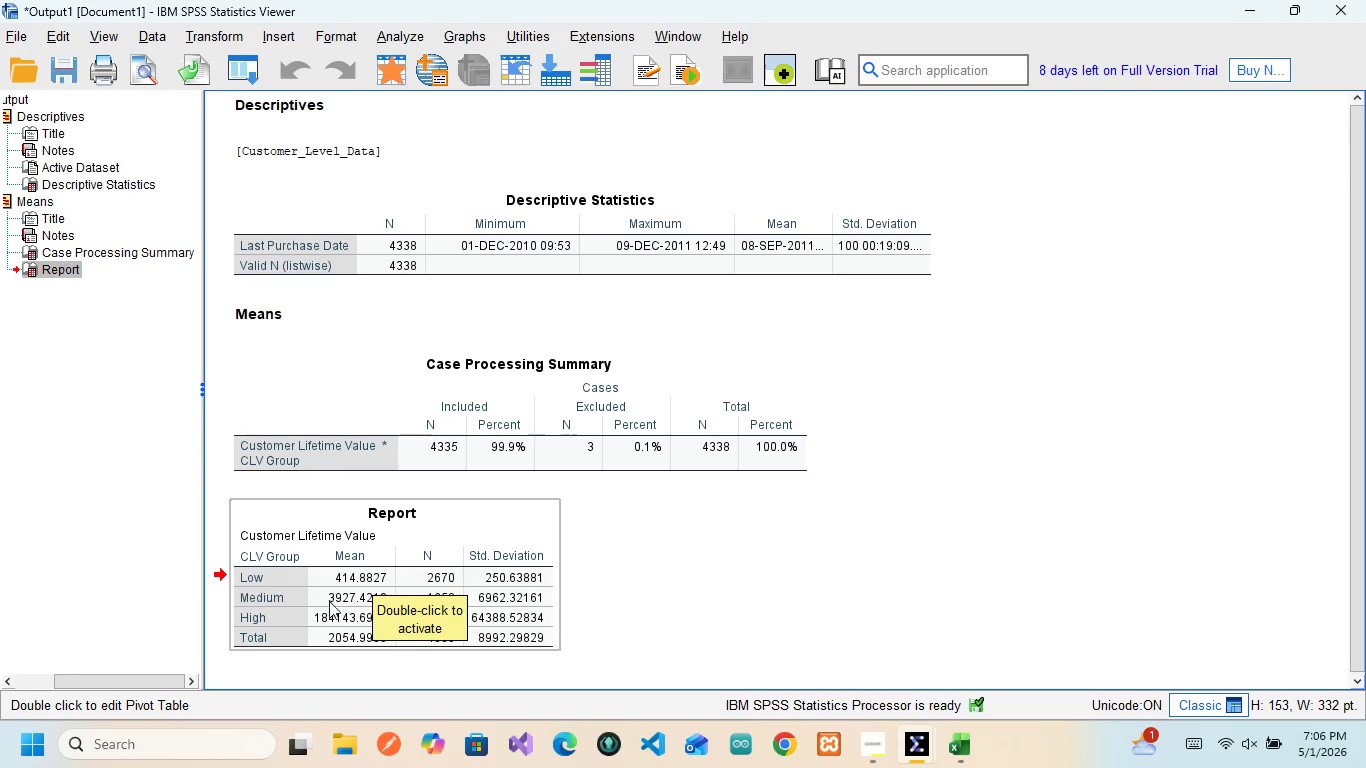 
wait(5.43)
 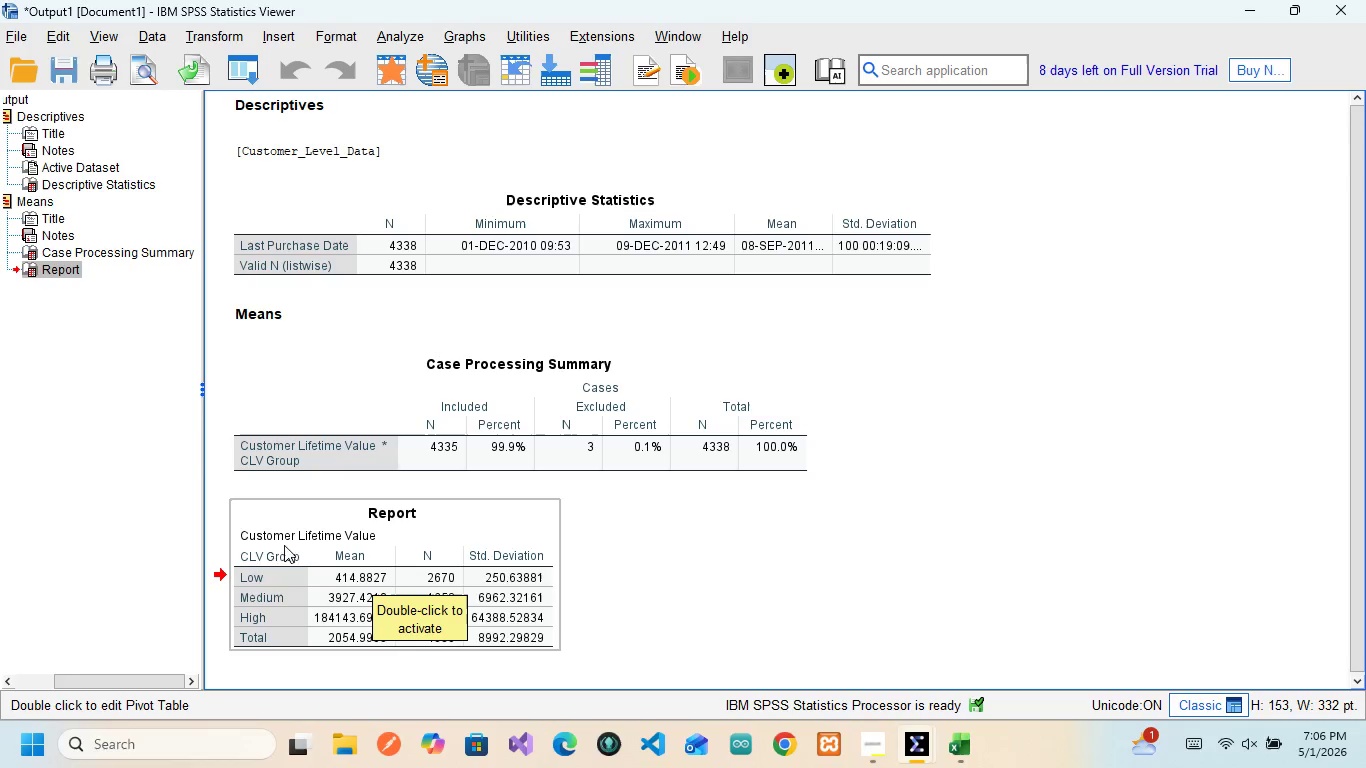 
left_click([387, 598])
 